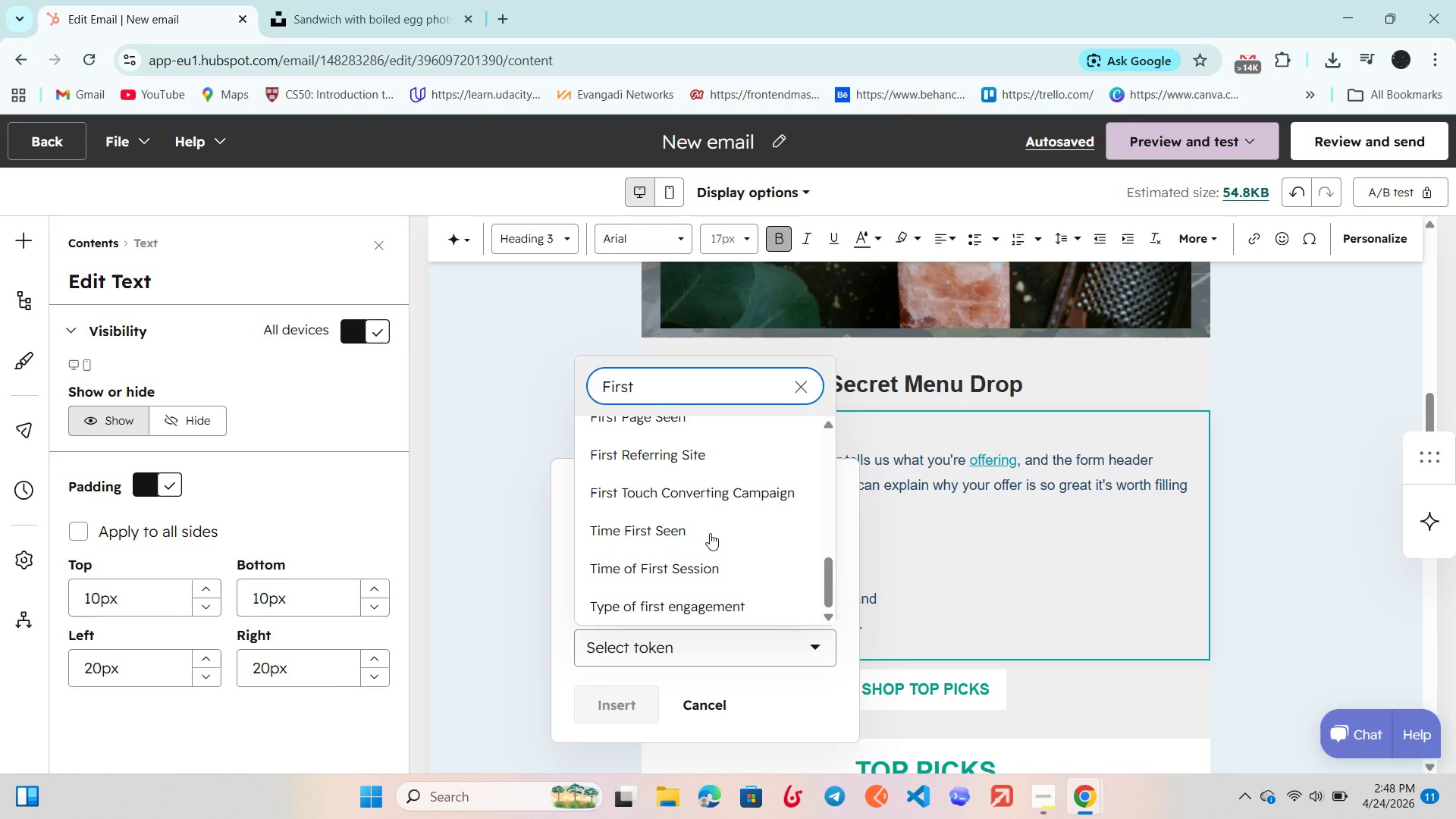 
key(CapsLock)
 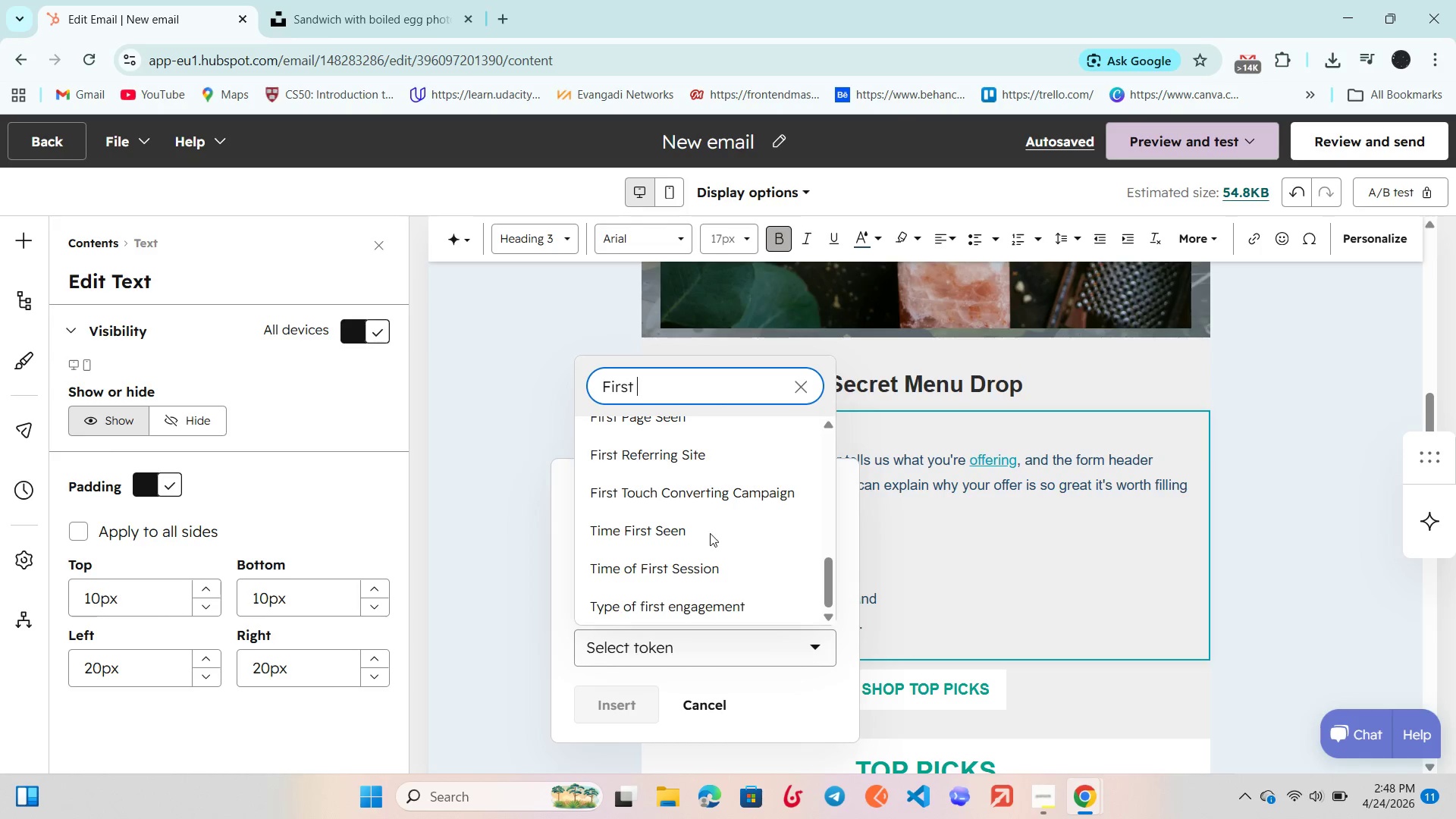 
key(N)
 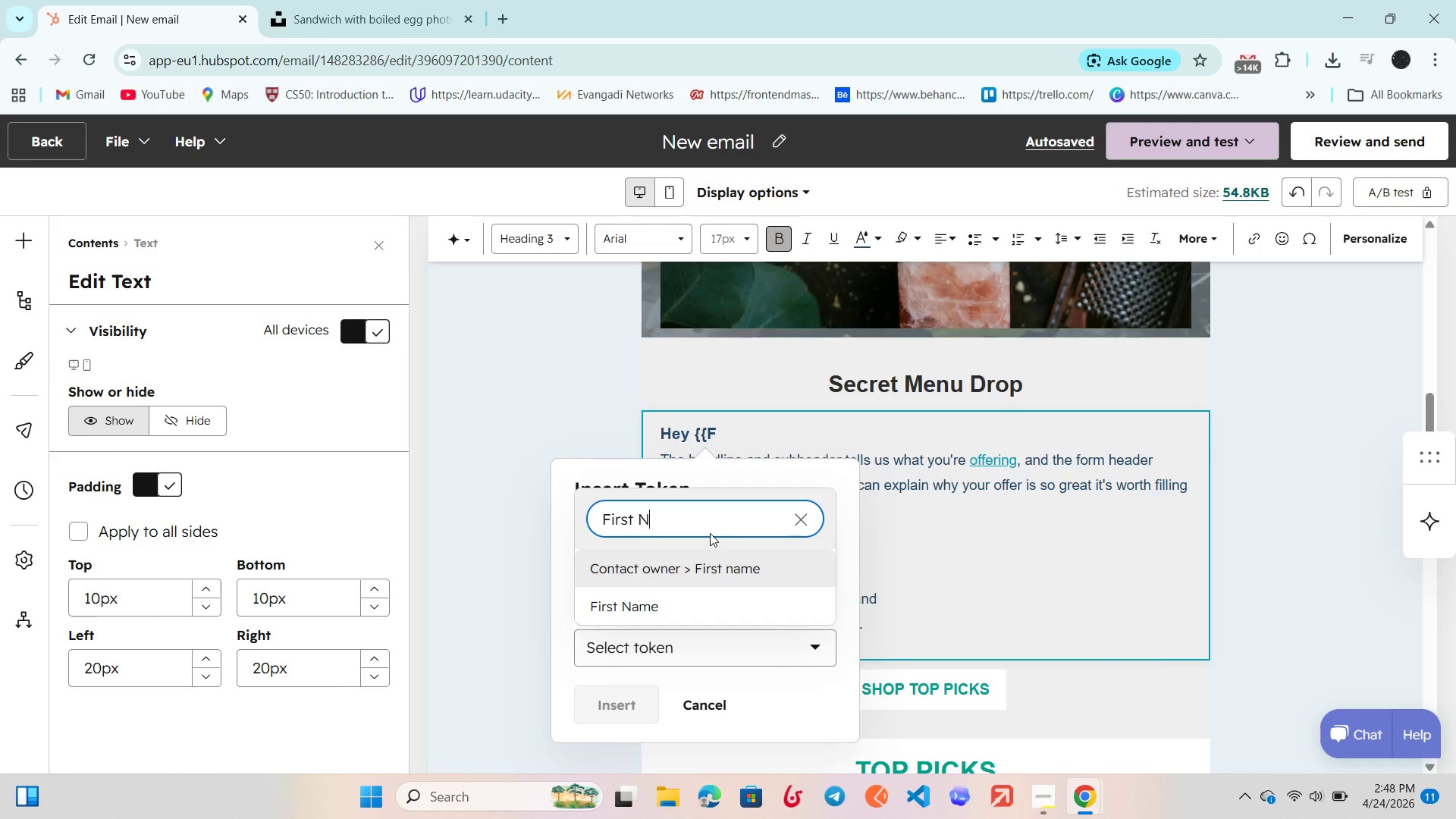 
key(CapsLock)
 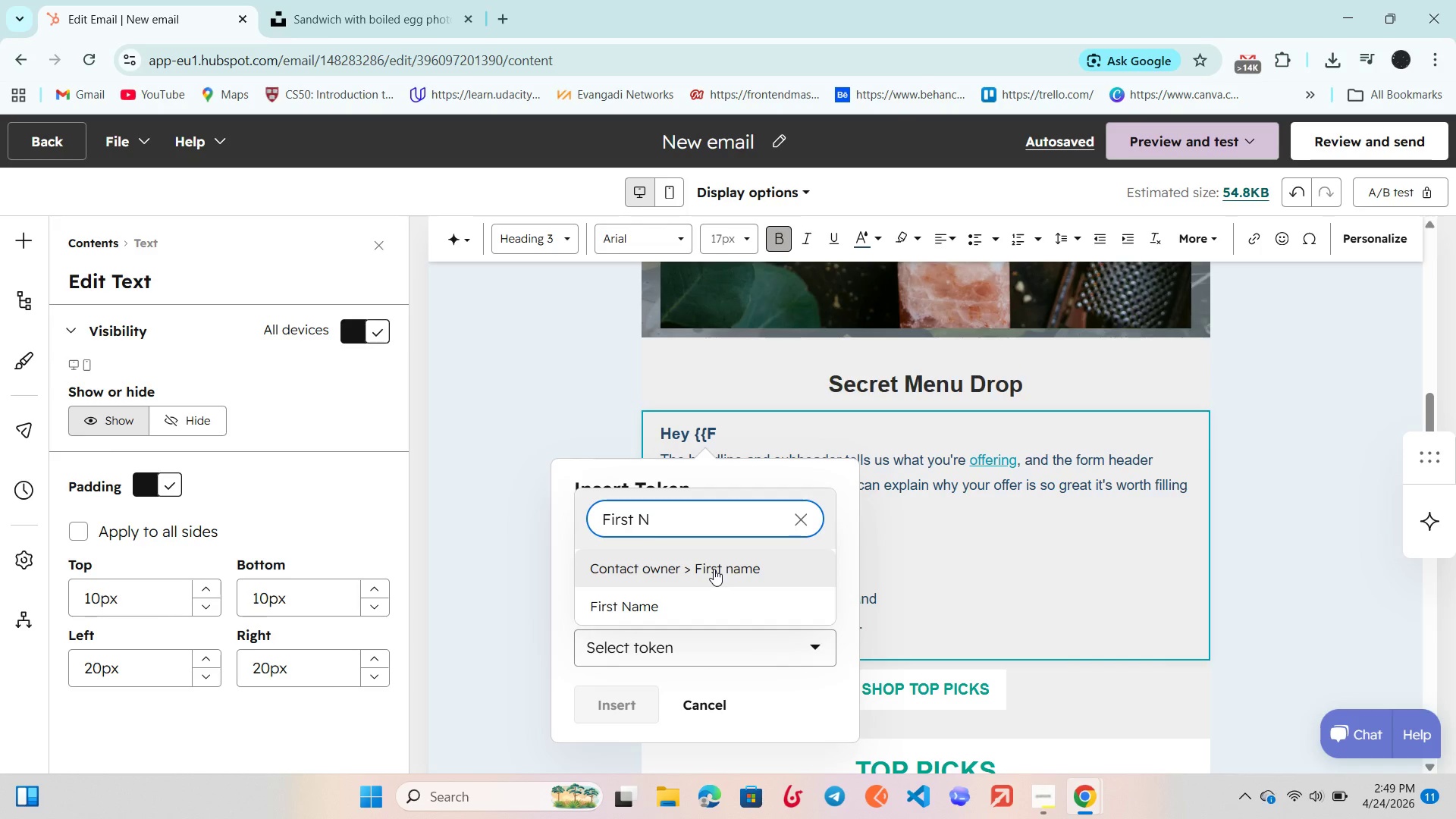 
left_click([704, 608])
 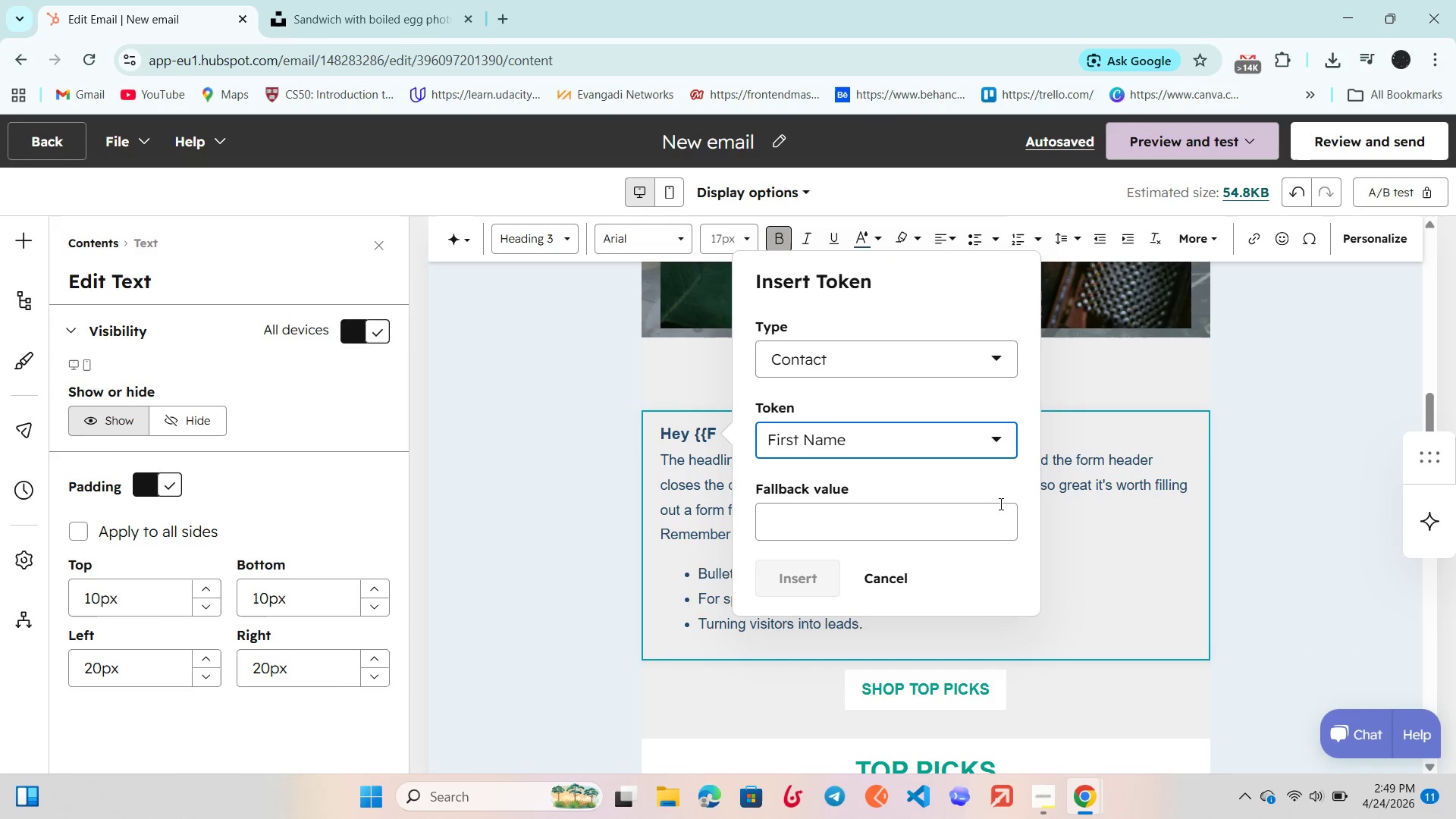 
left_click([846, 522])
 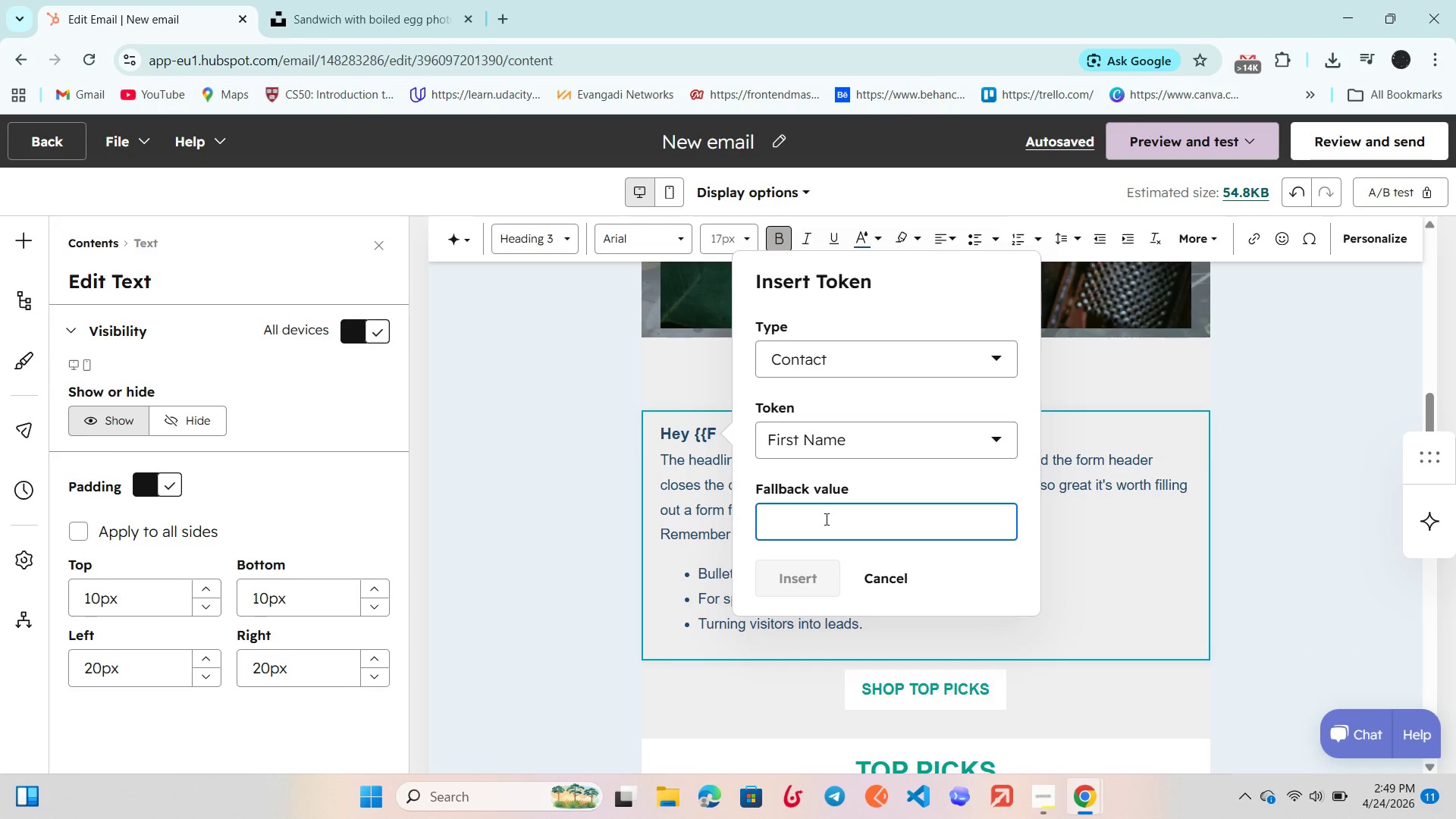 
type(Tseday)
 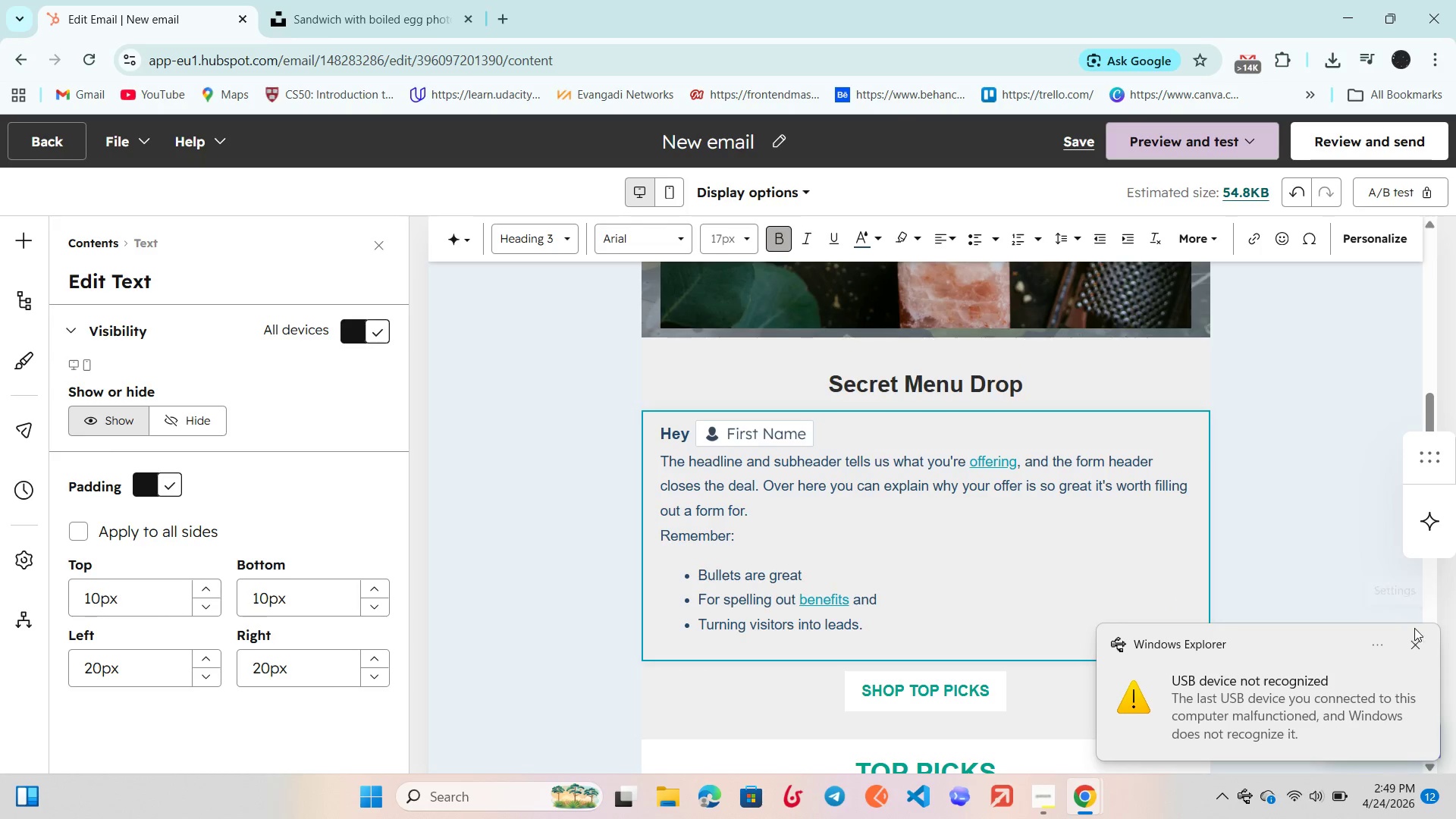 
wait(11.95)
 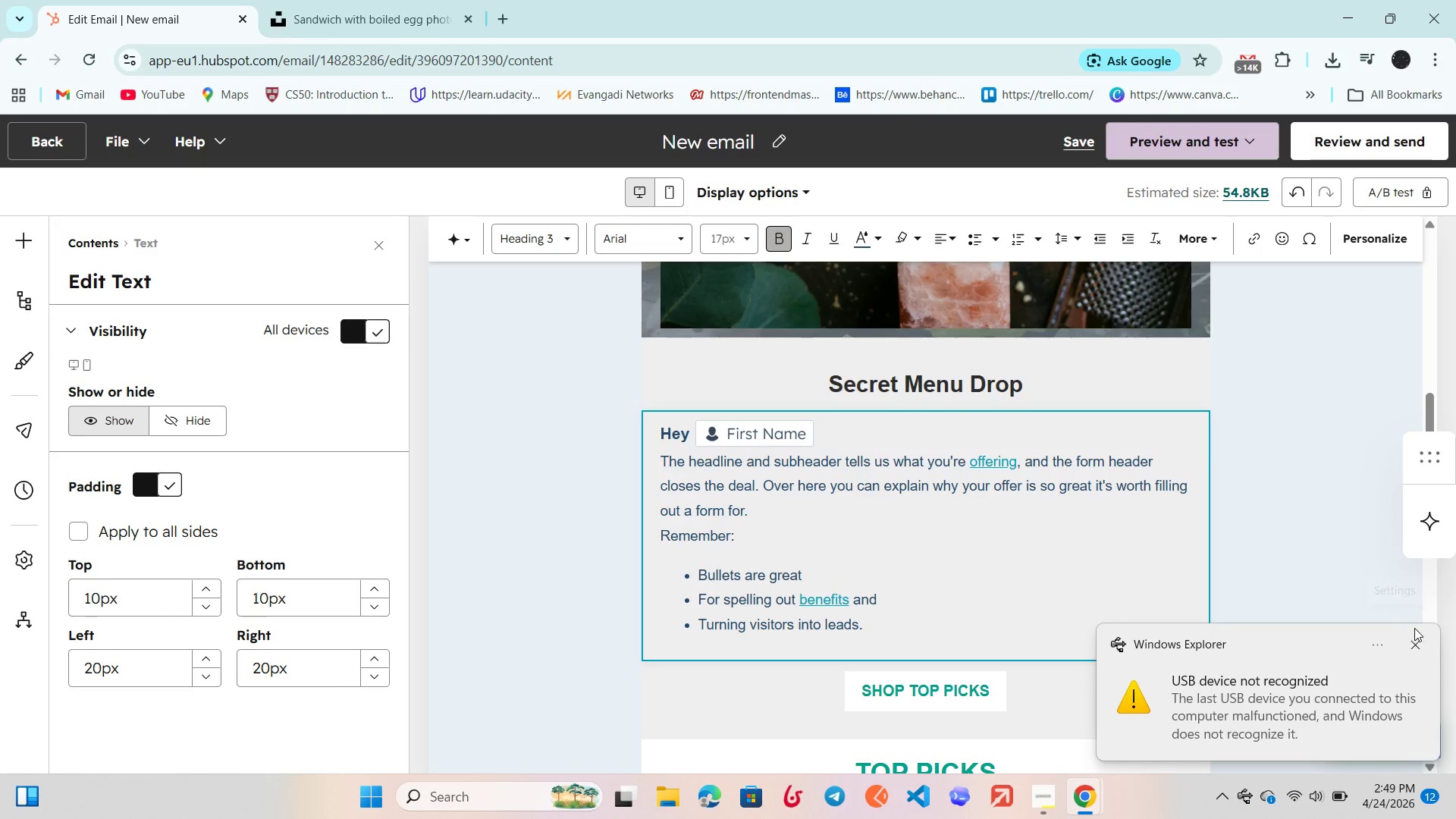 
left_click([1419, 644])
 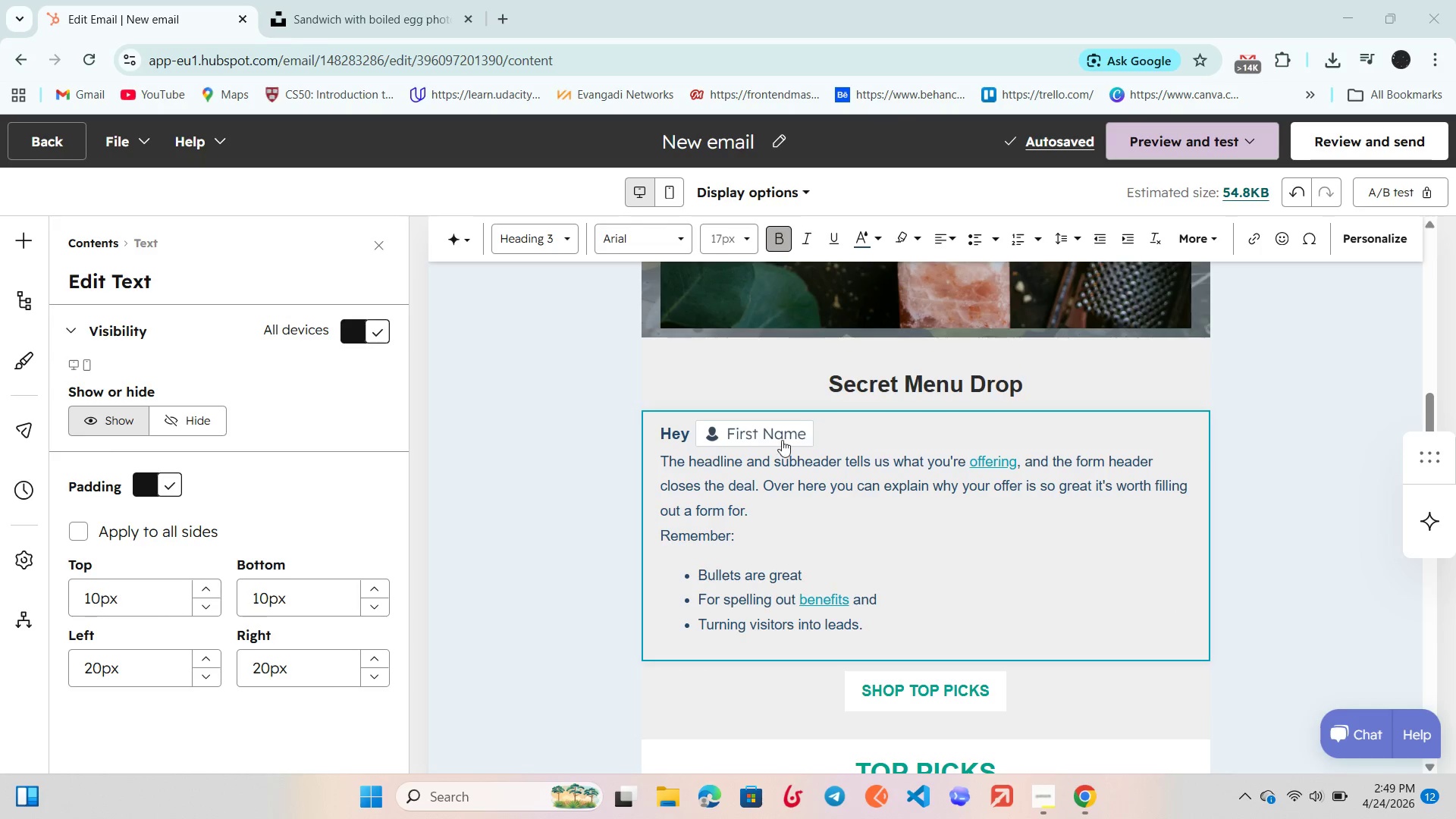 
left_click([764, 440])
 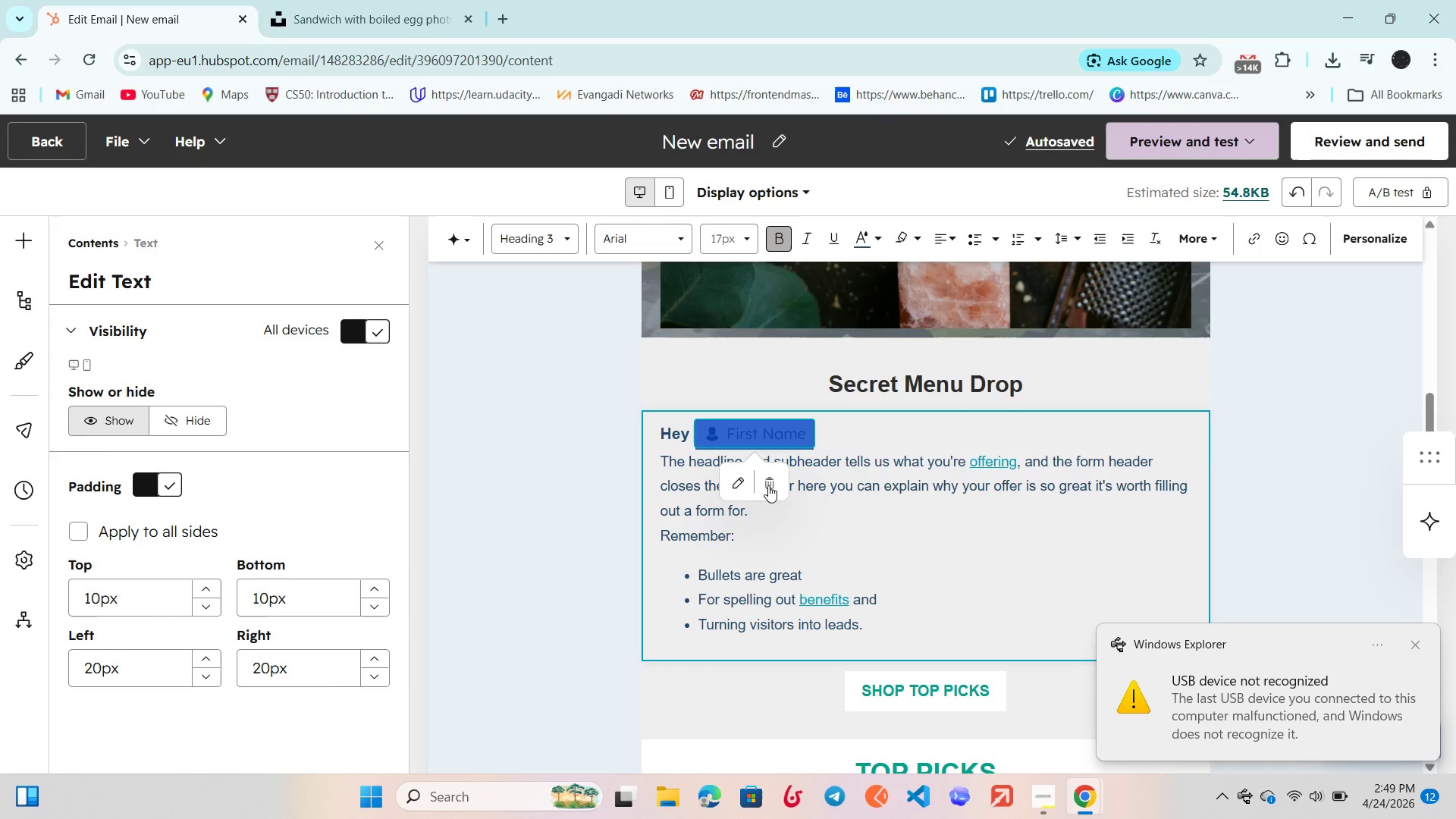 
left_click([732, 485])
 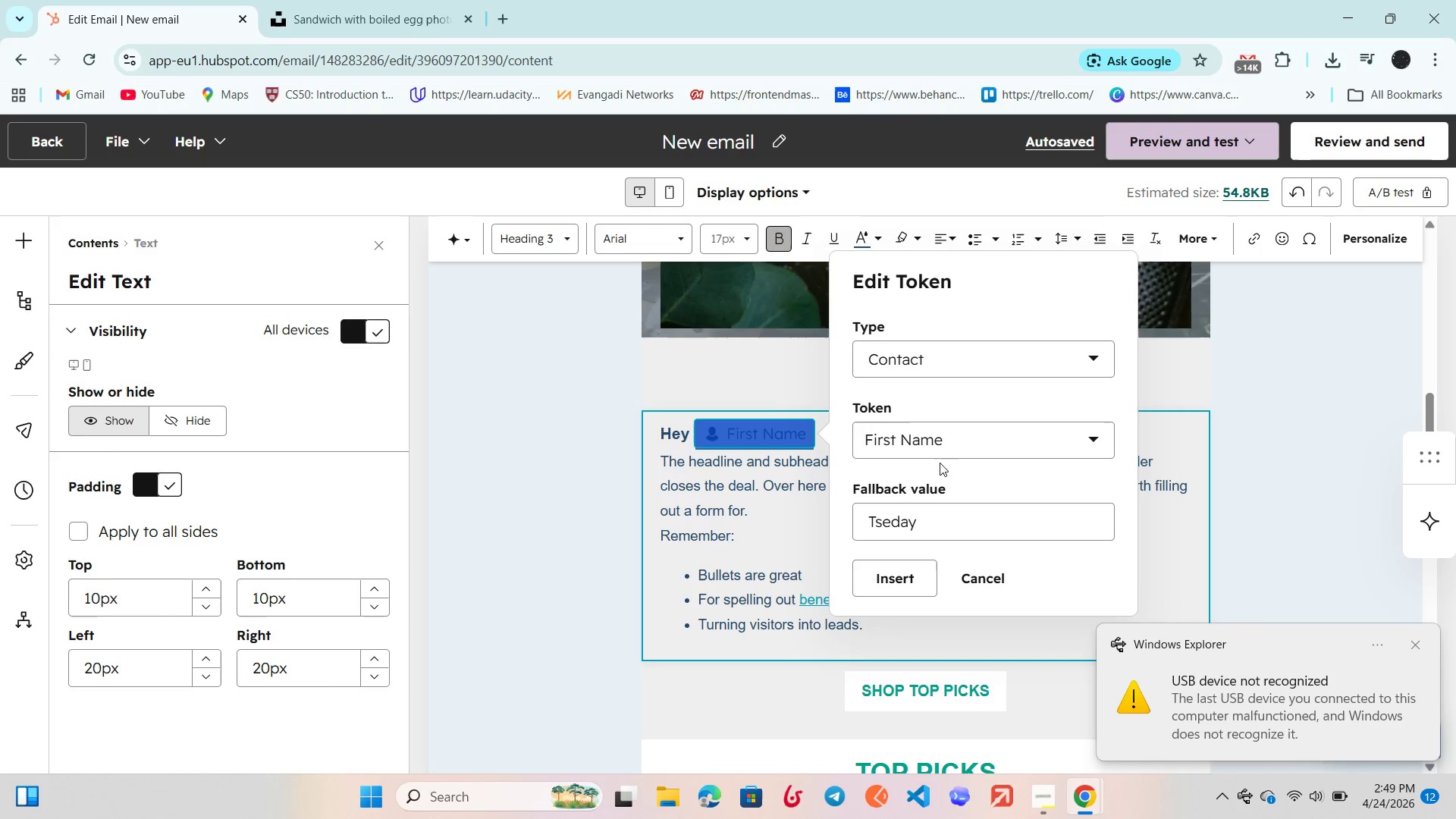 
left_click([952, 438])
 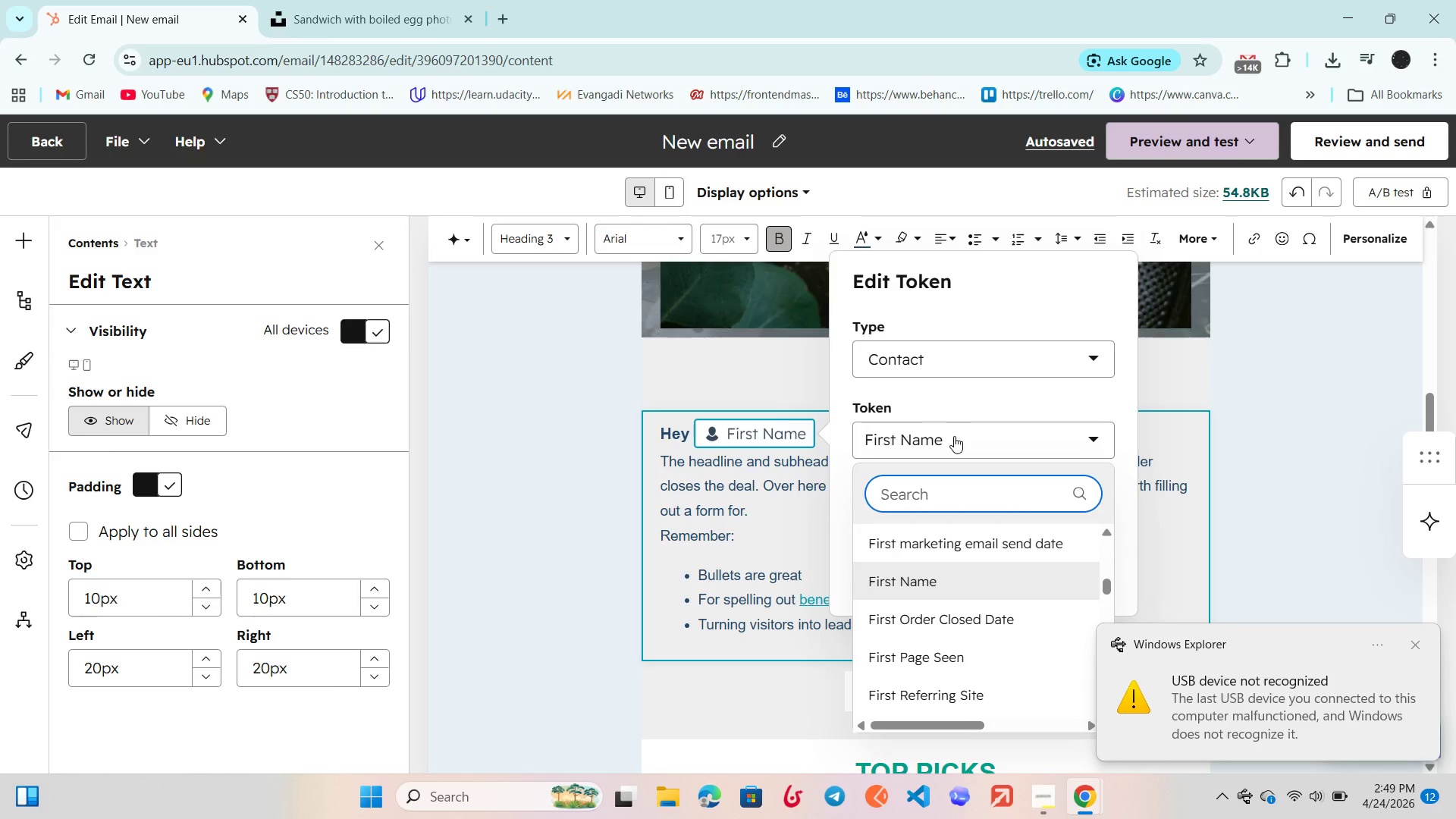 
type(First Na)
 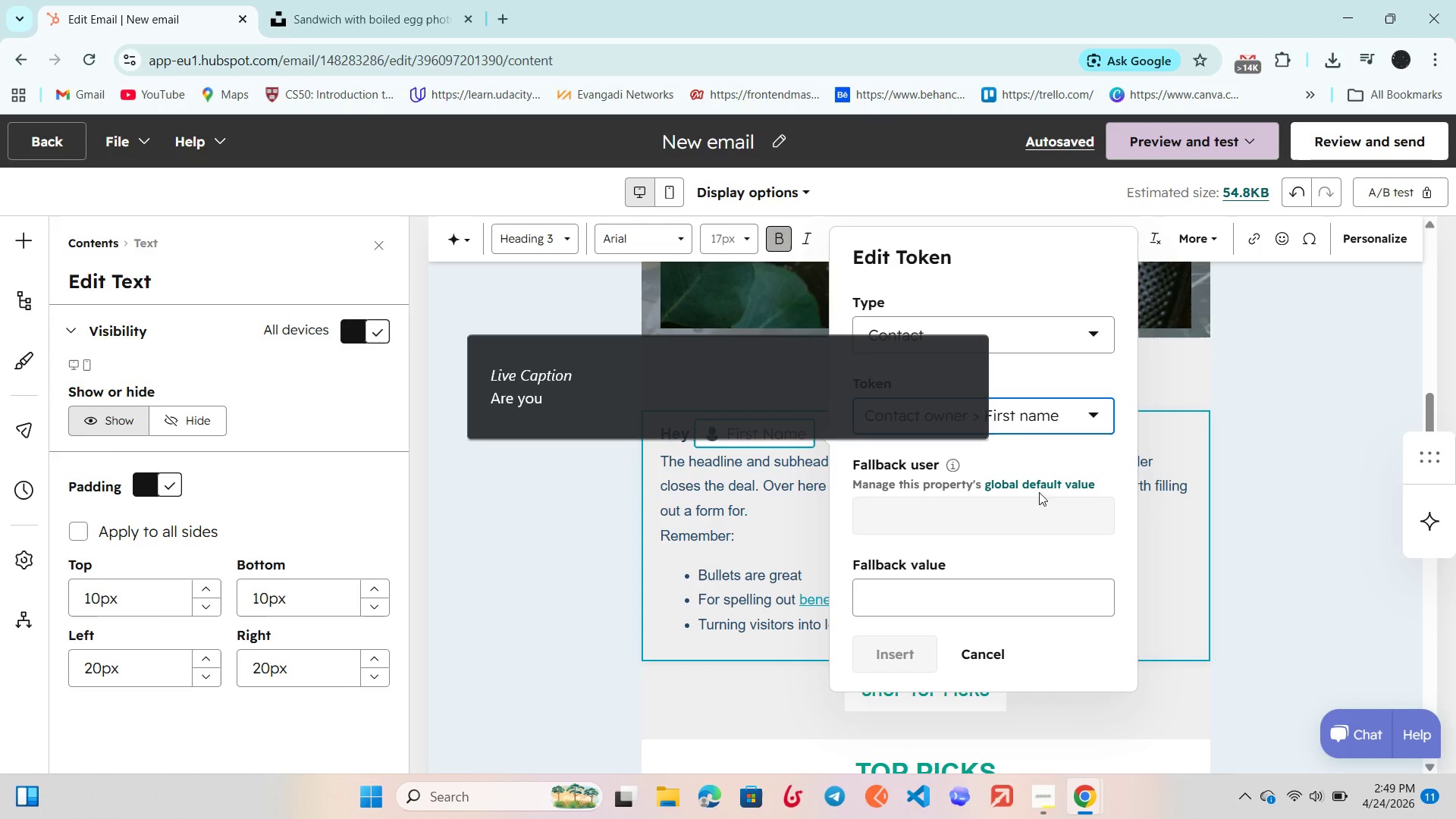 
left_click_drag(start_coordinate=[975, 347], to_coordinate=[975, 353])
 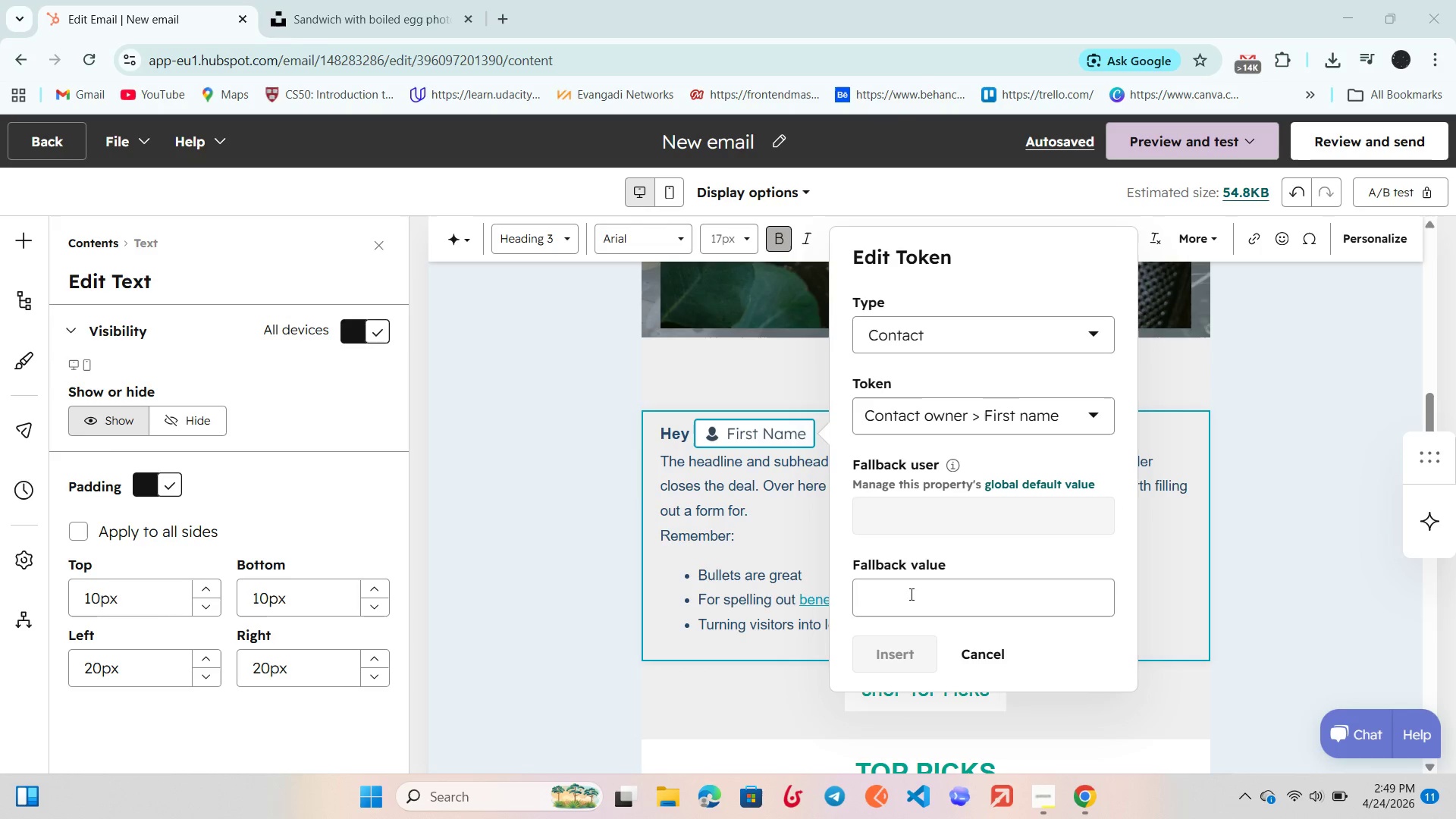 
left_click([910, 594])
 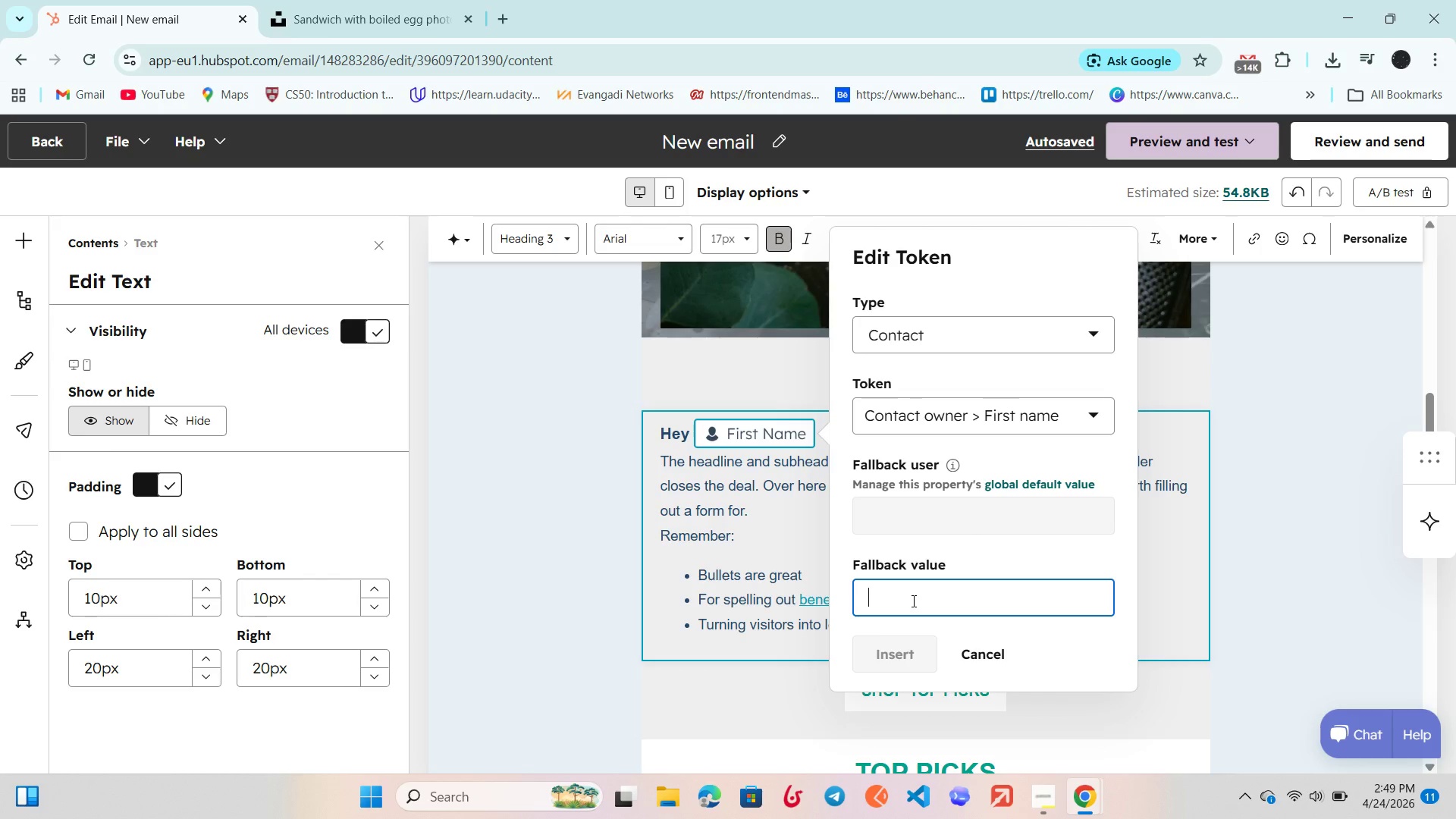 
type(Tseday)
 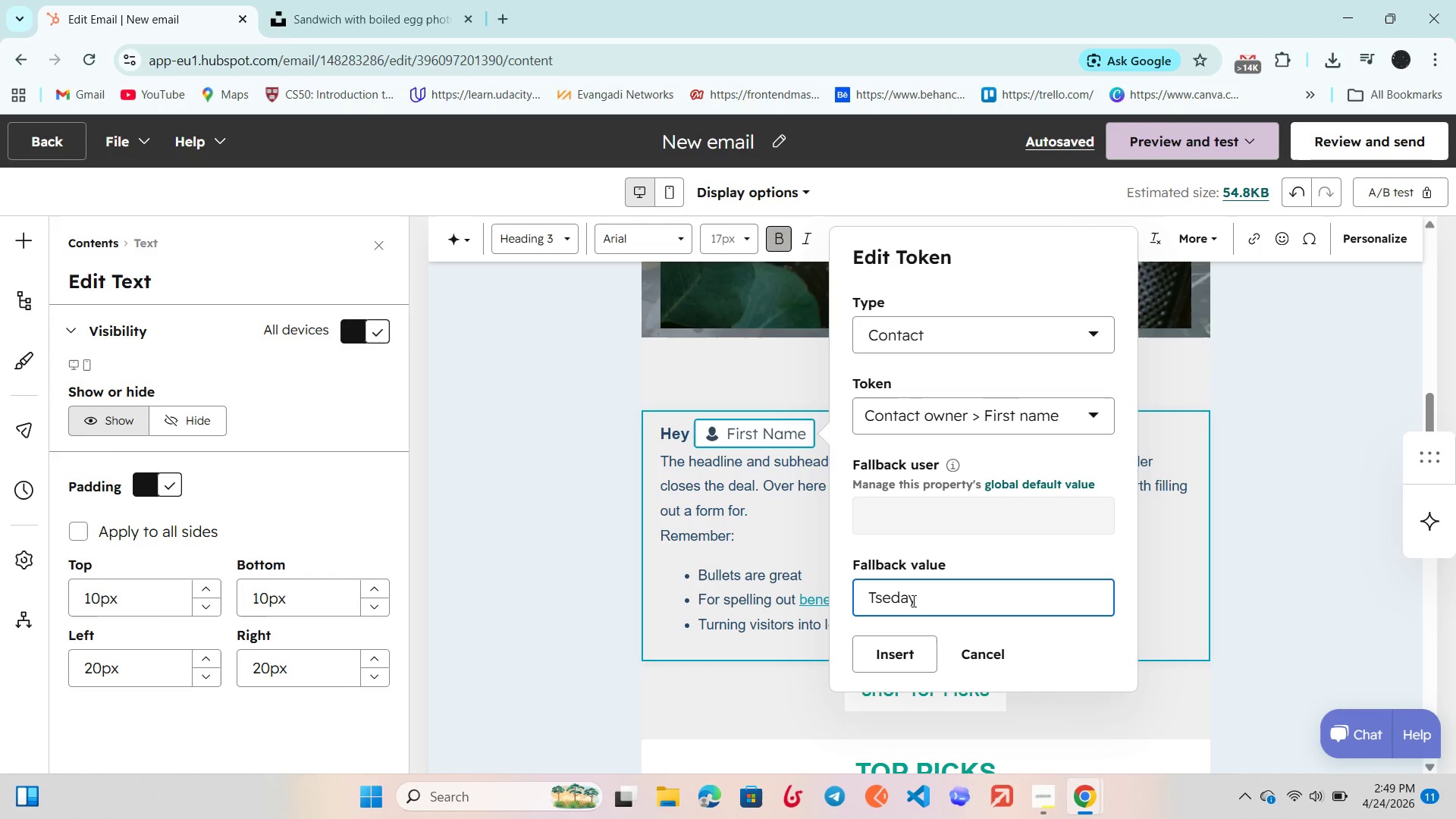 
left_click([902, 648])
 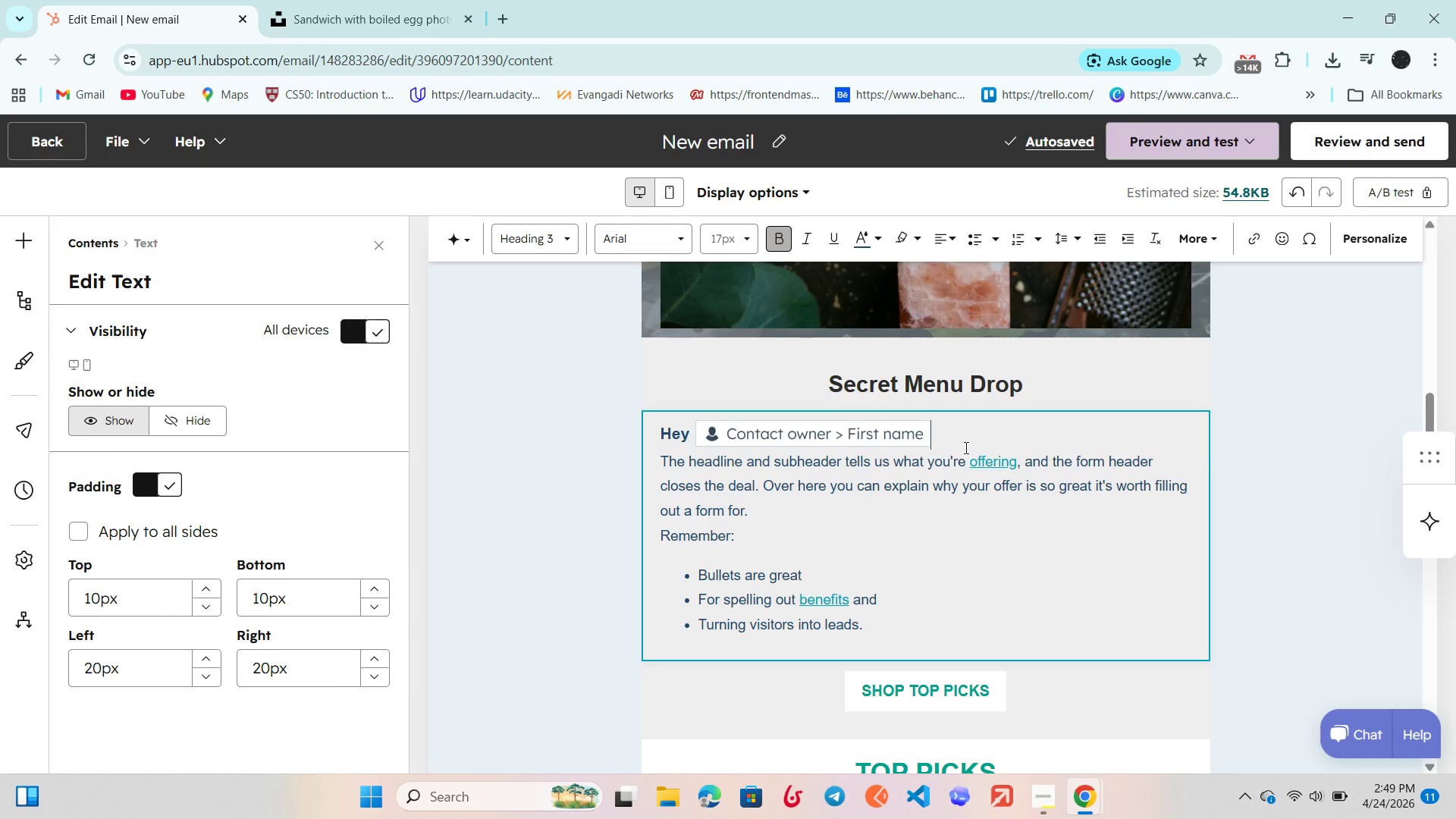 
wait(12.72)
 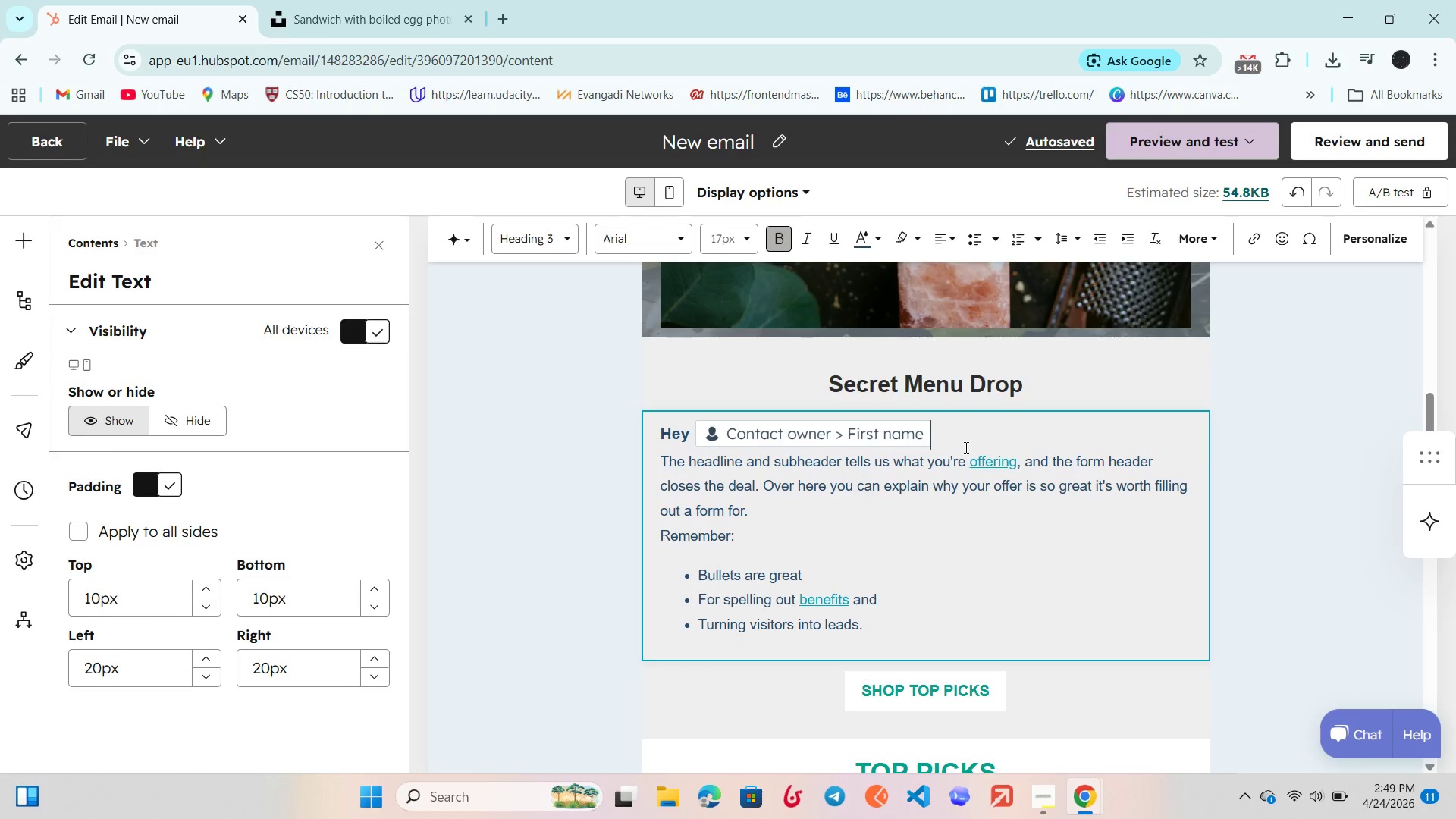 
left_click_drag(start_coordinate=[870, 629], to_coordinate=[618, 495])
 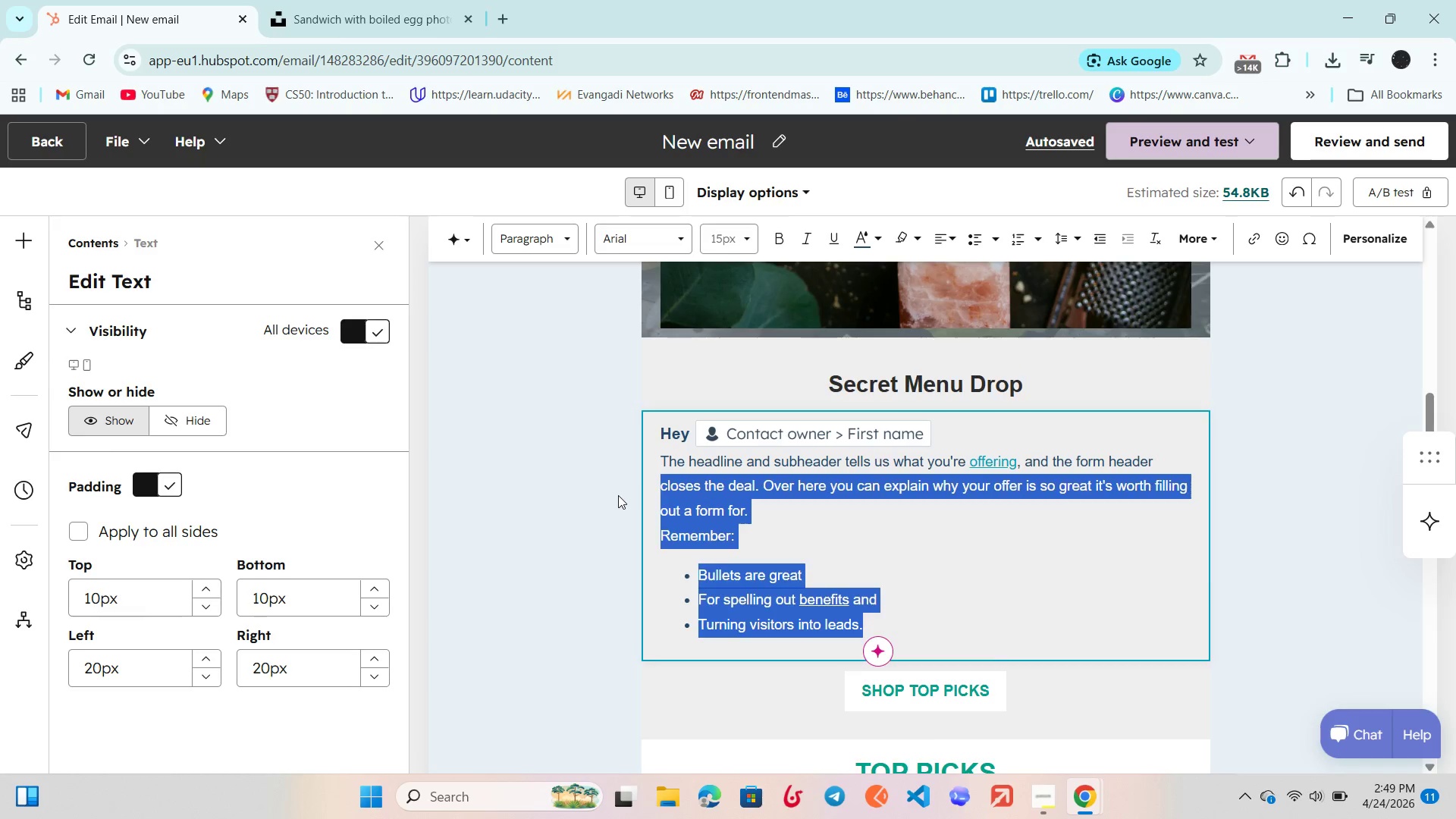 
key(Backspace)
 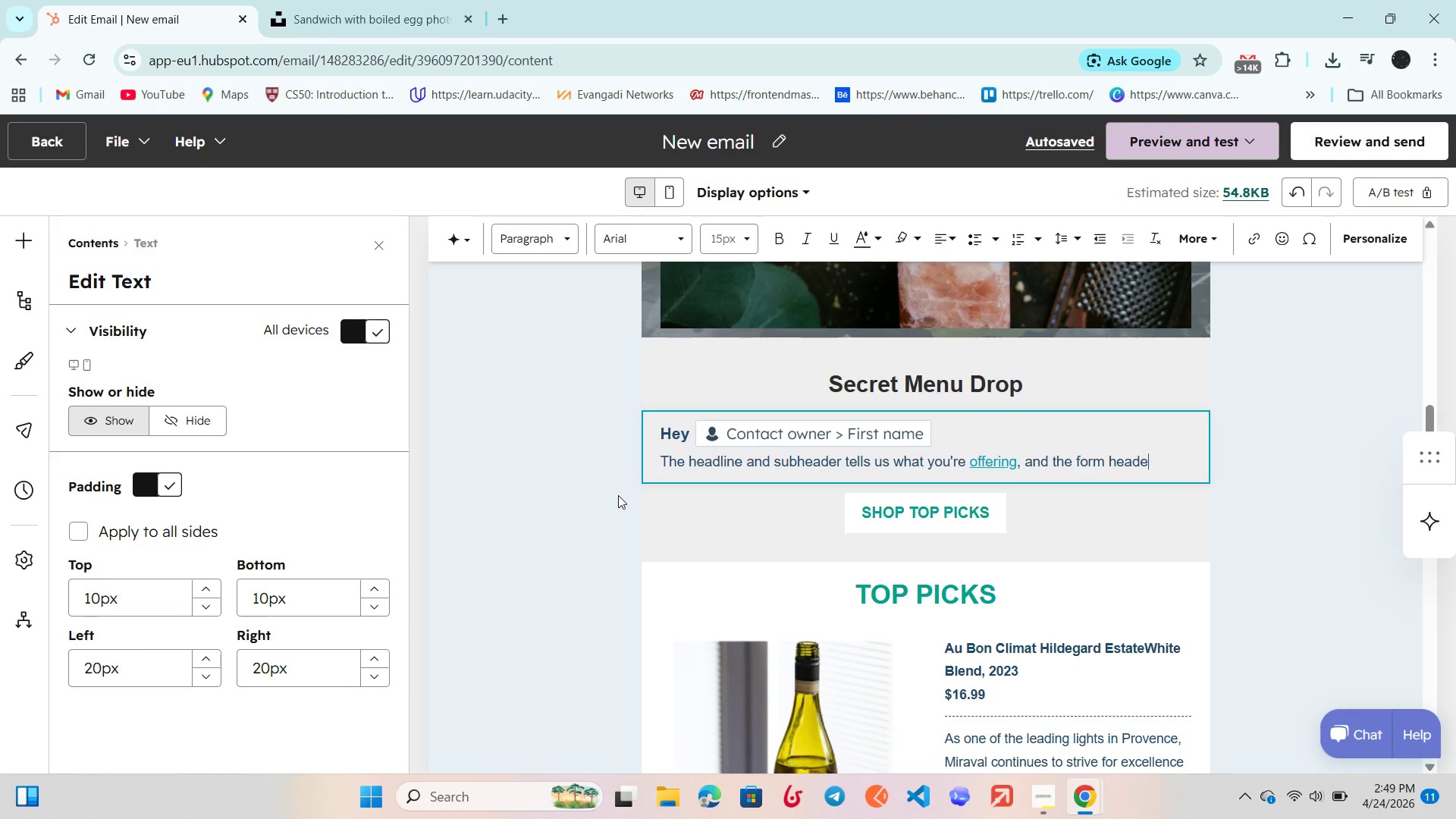 
key(Backspace)
 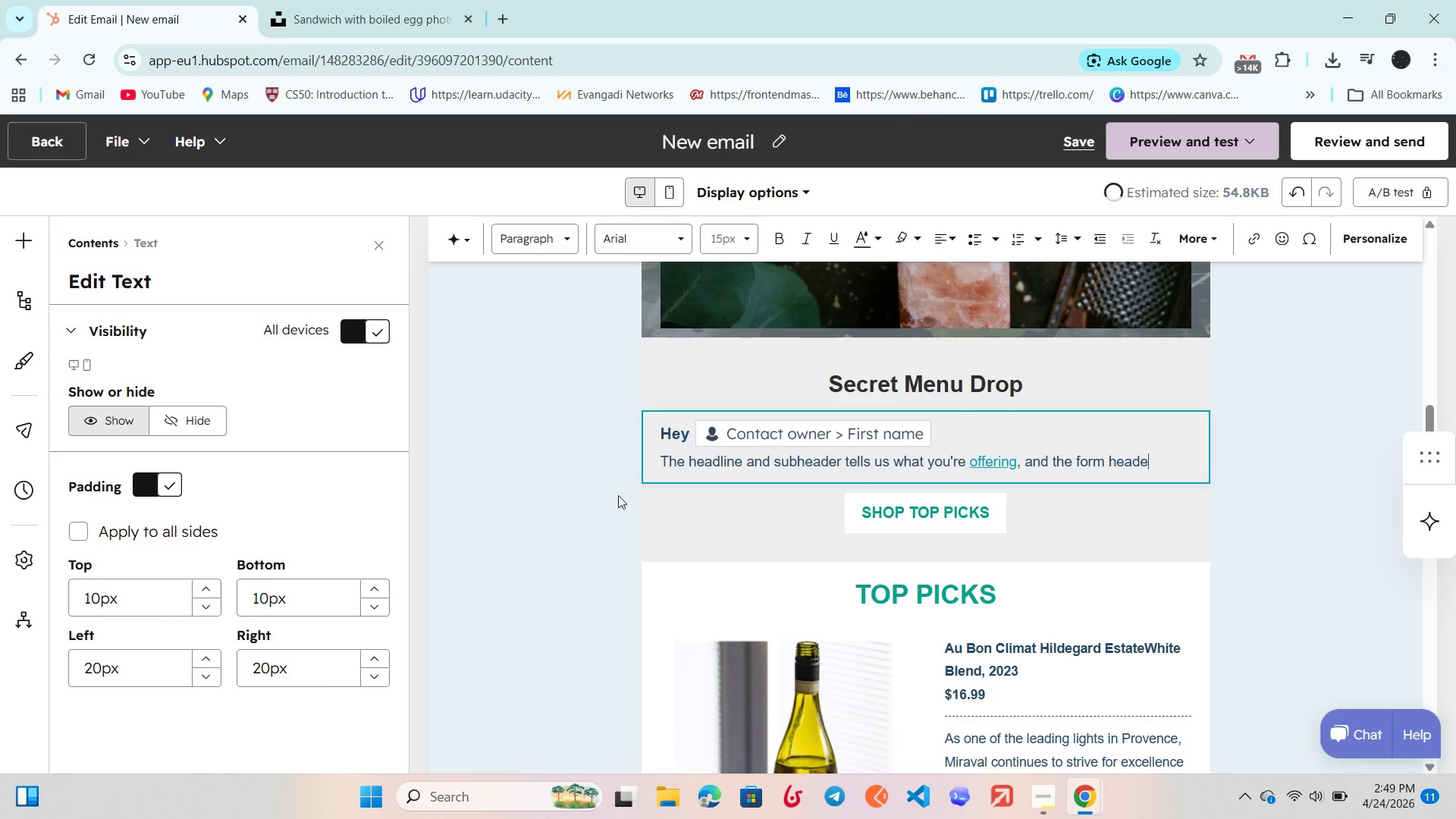 
key(Backspace)
 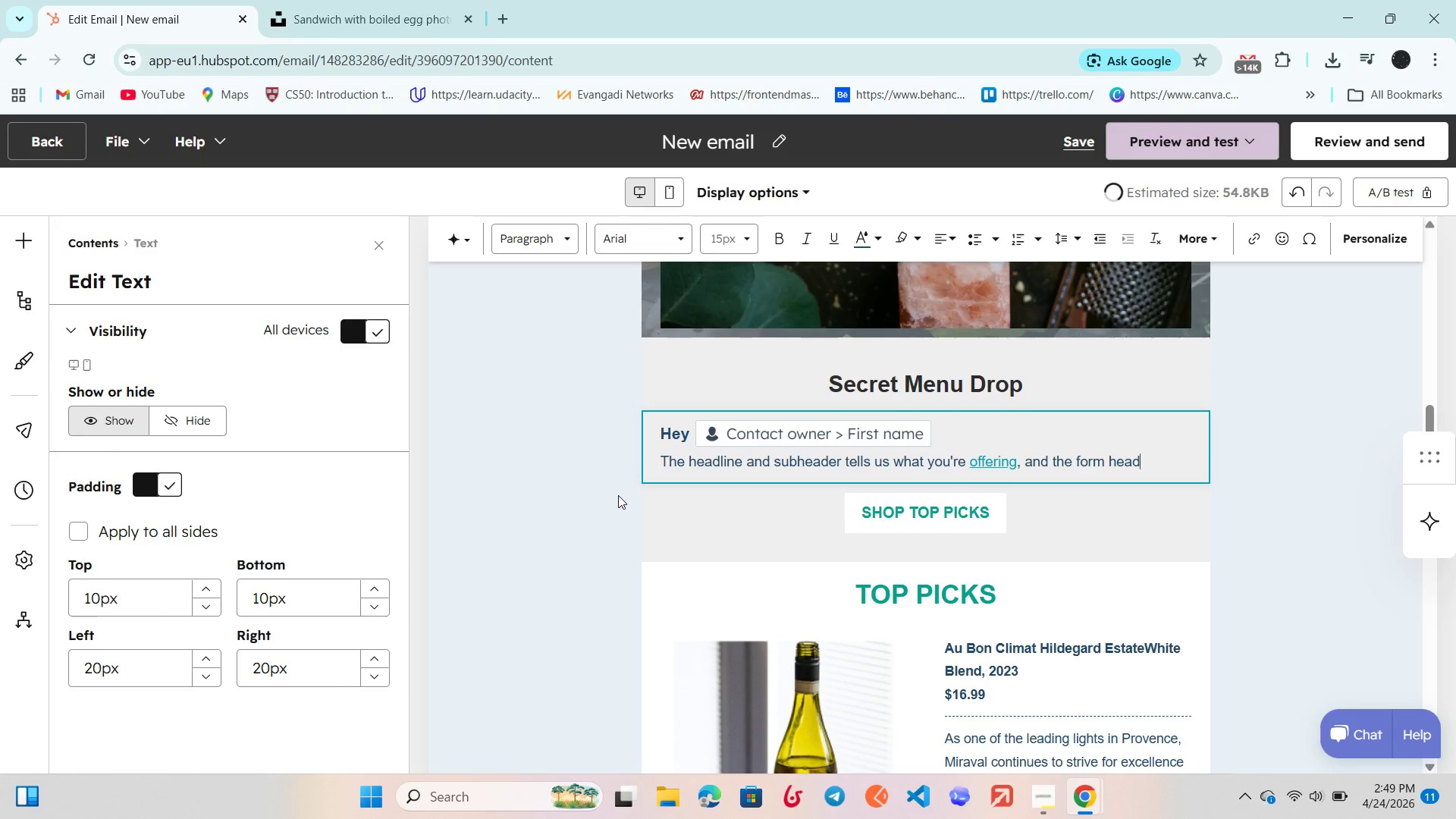 
hold_key(key=Backspace, duration=1.5)
 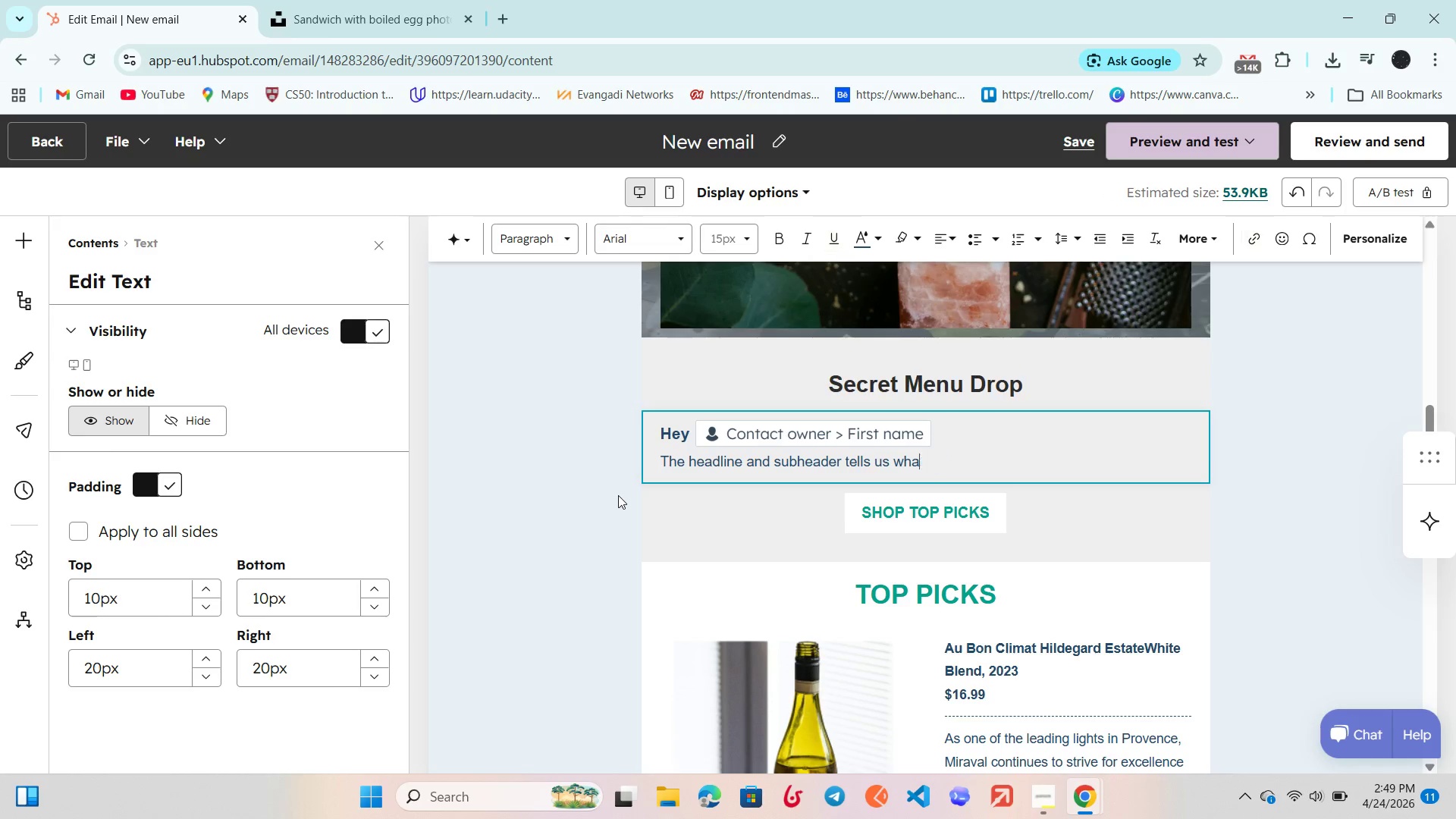 
key(Backspace)
 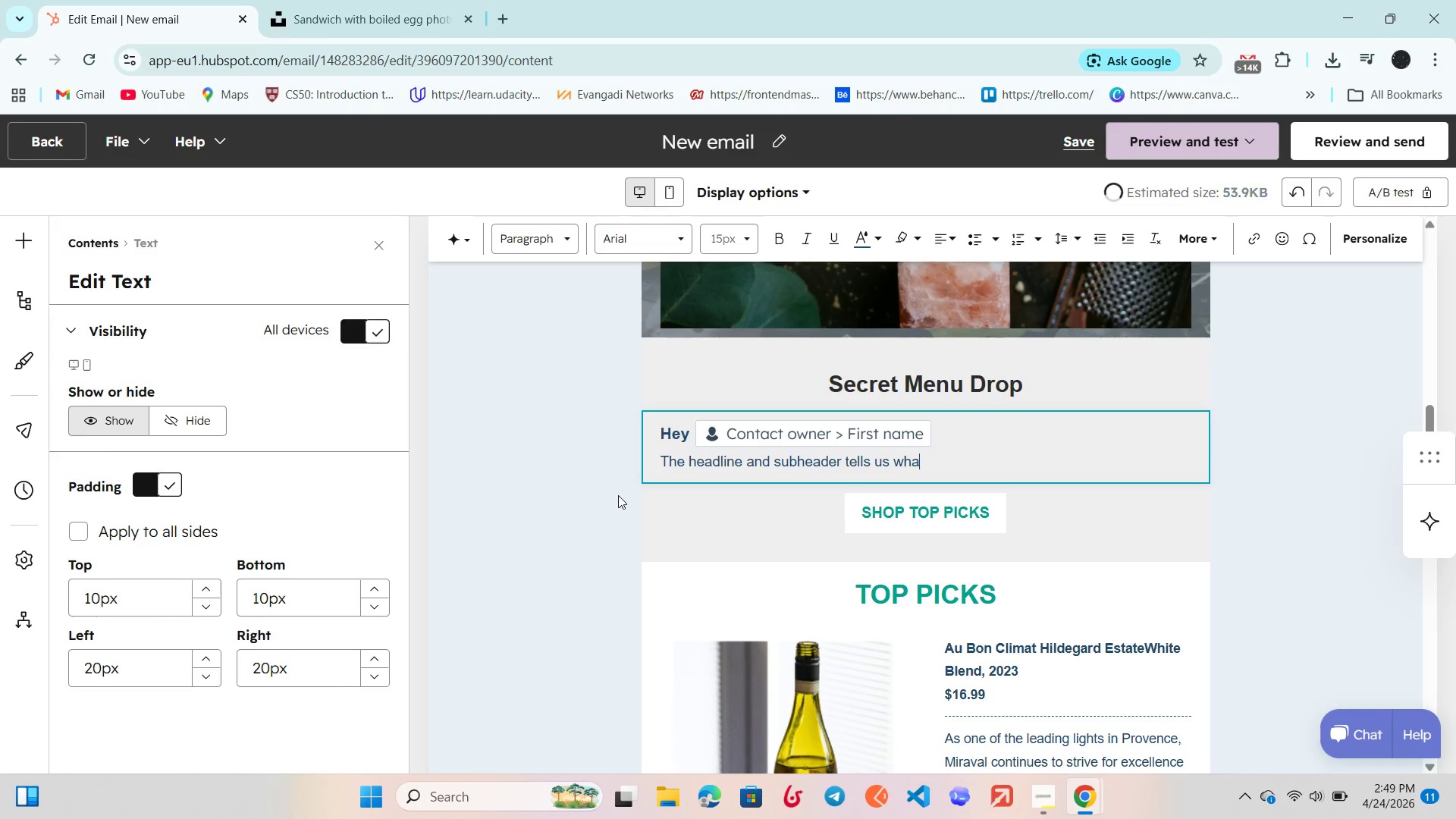 
hold_key(key=Backspace, duration=1.12)
 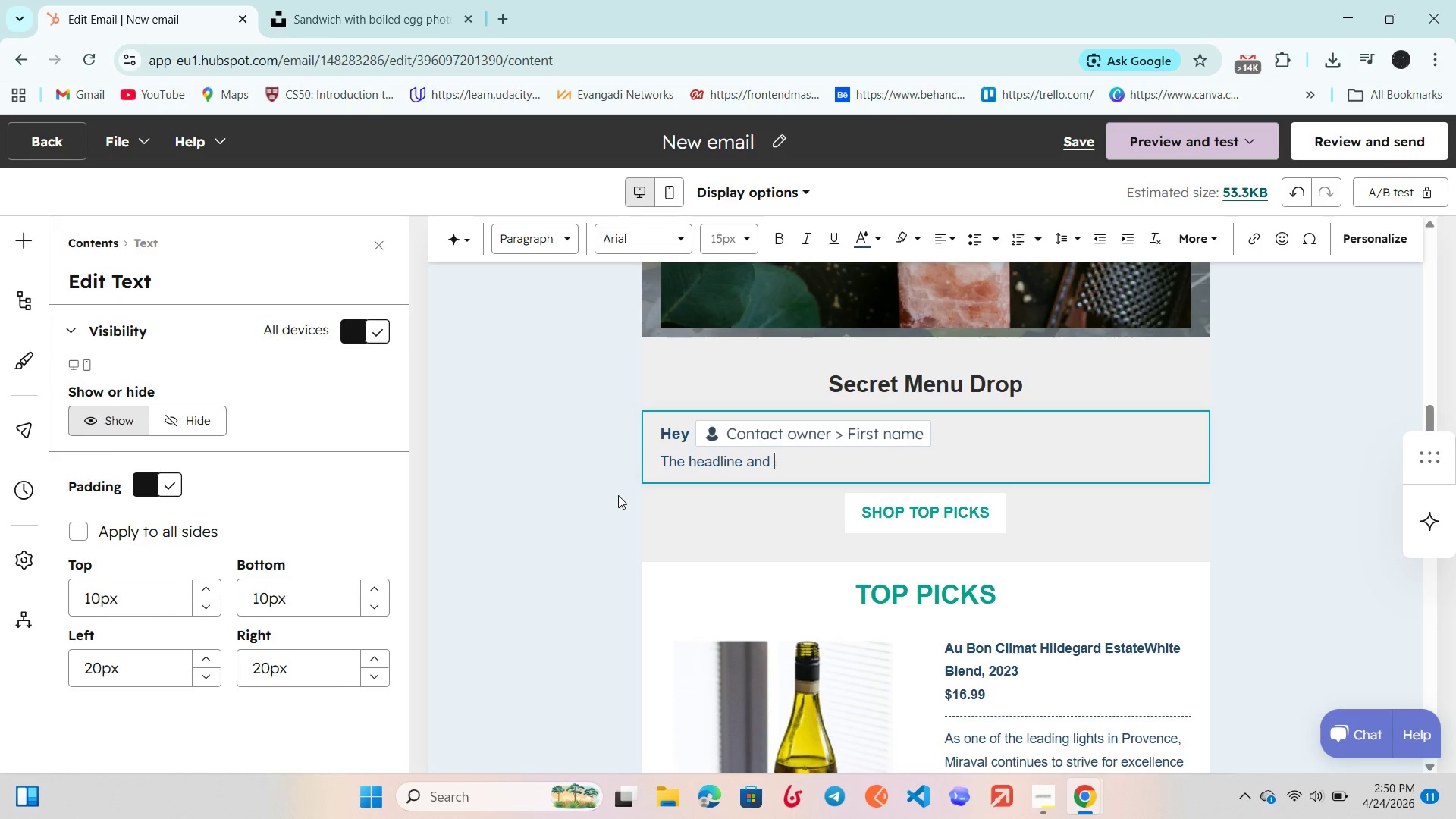 
key(Backspace)
 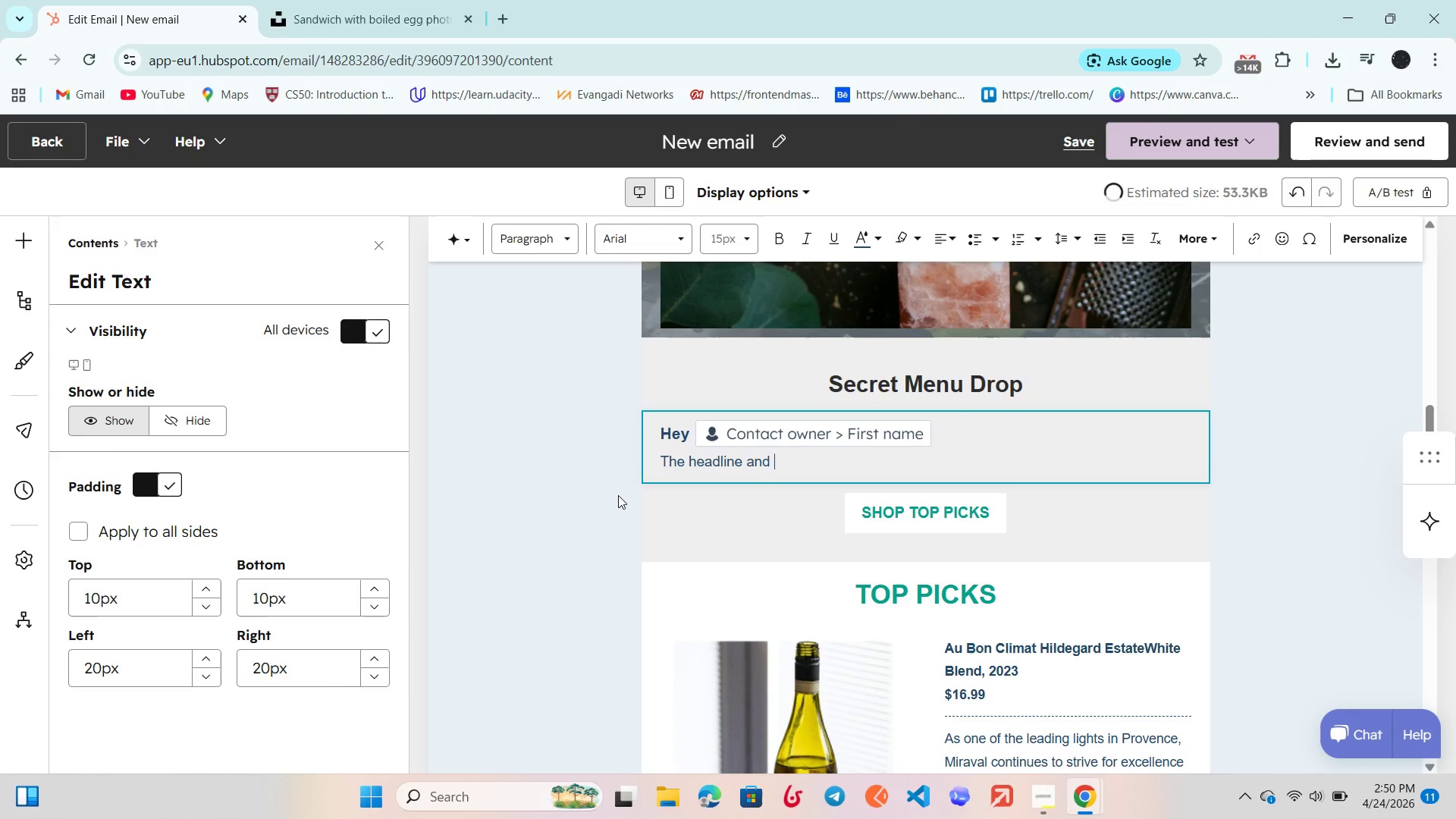 
key(Backspace)
 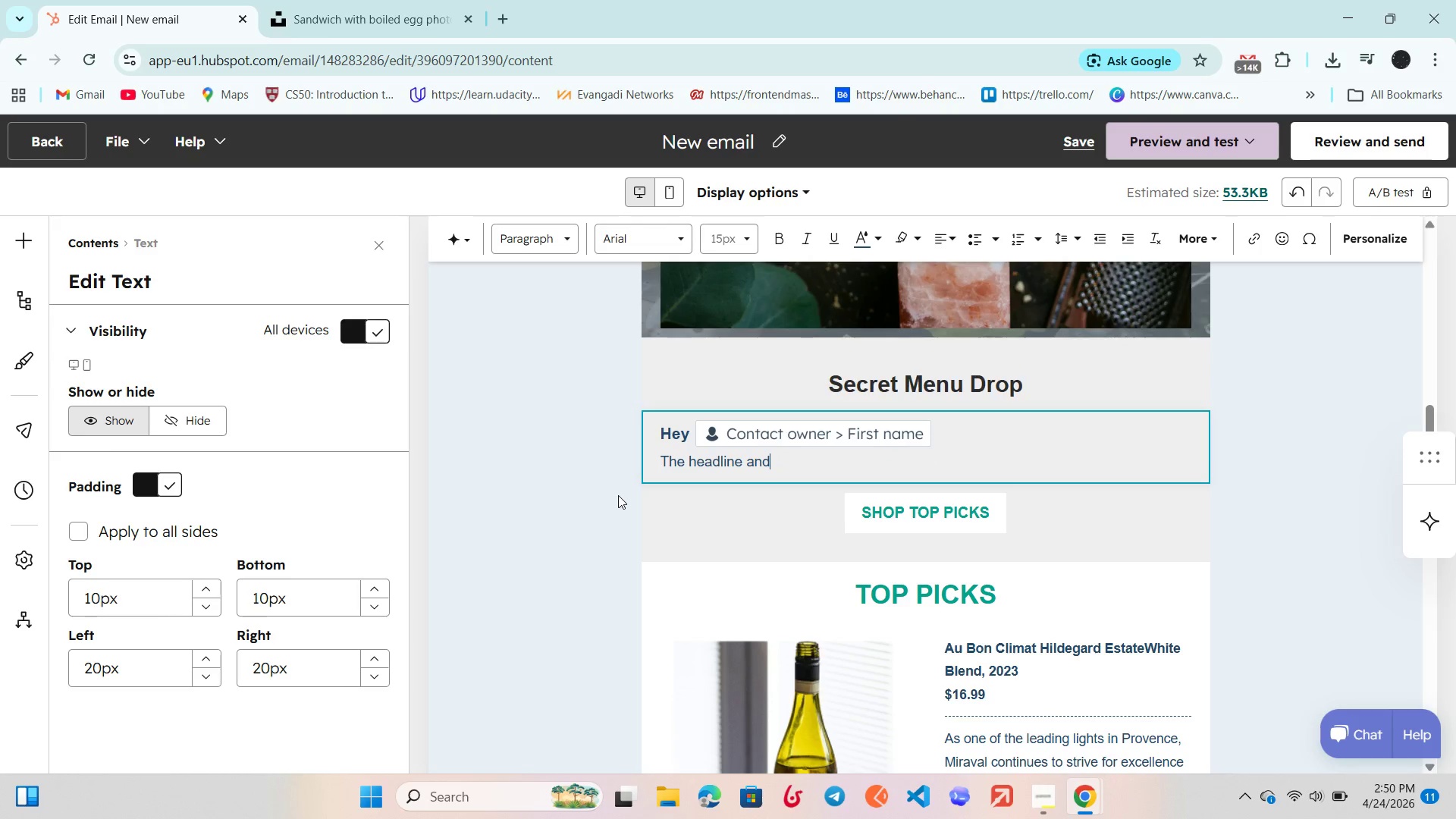 
key(Backspace)
 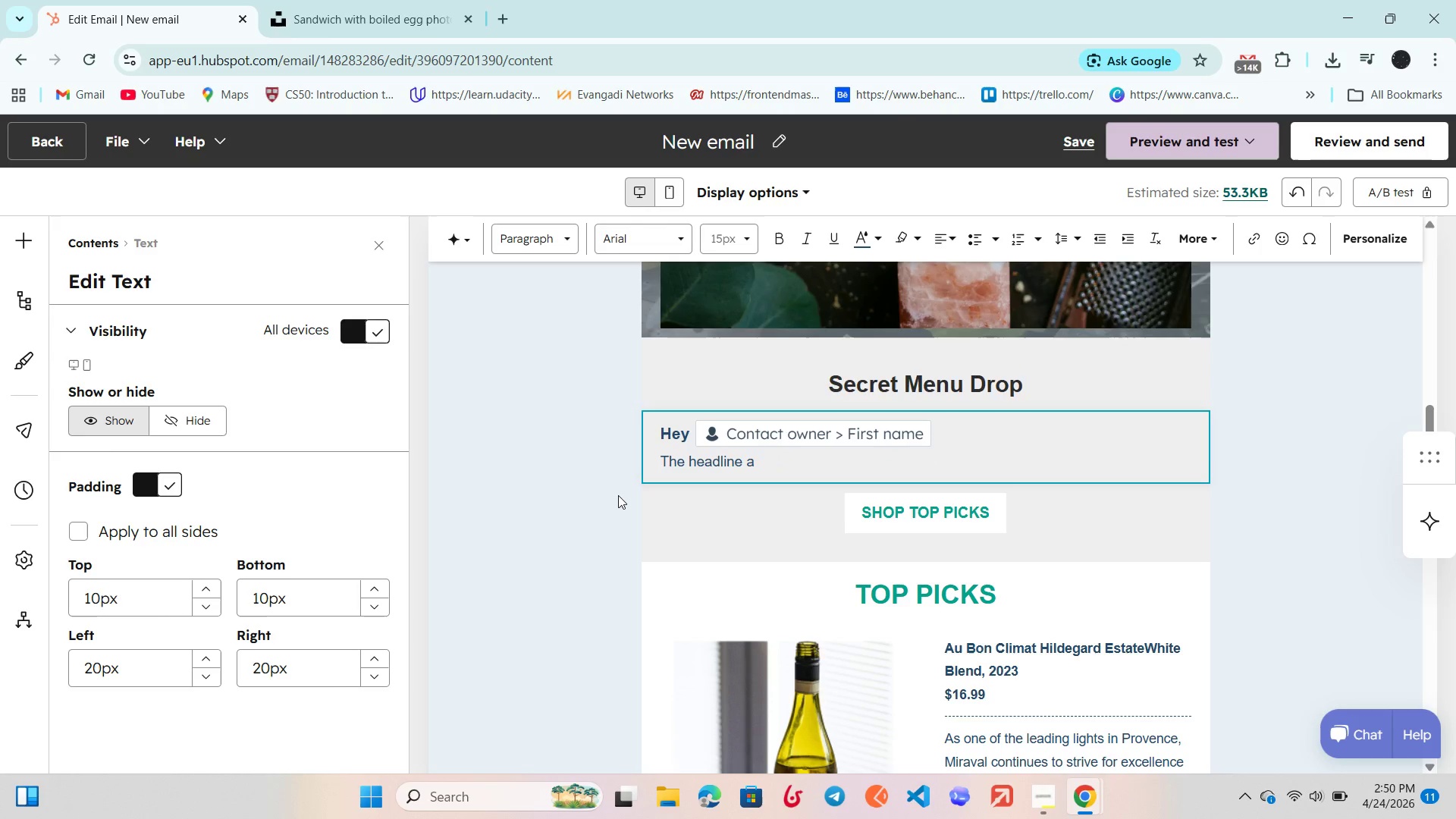 
key(Backspace)
 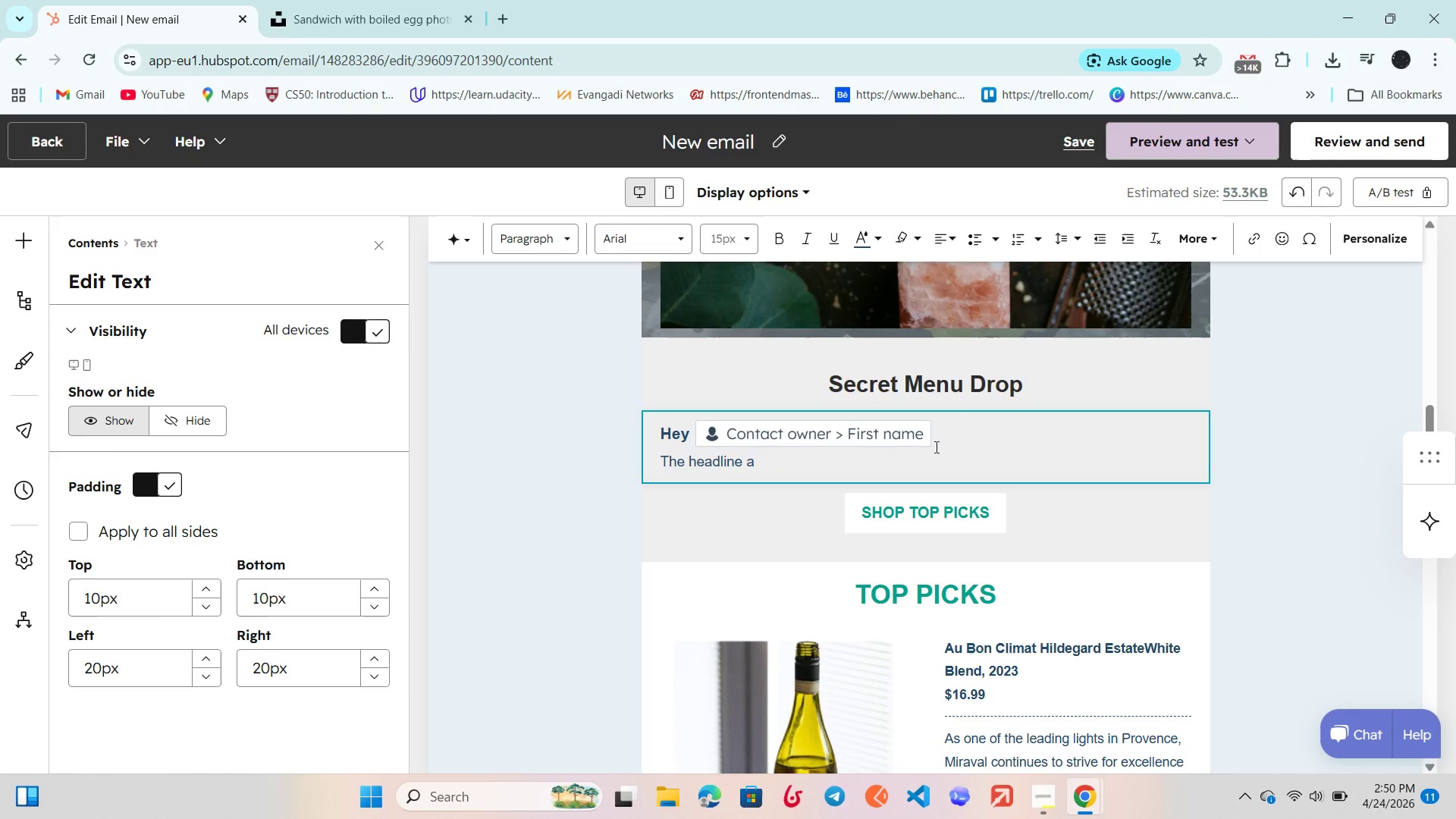 
left_click([935, 424])
 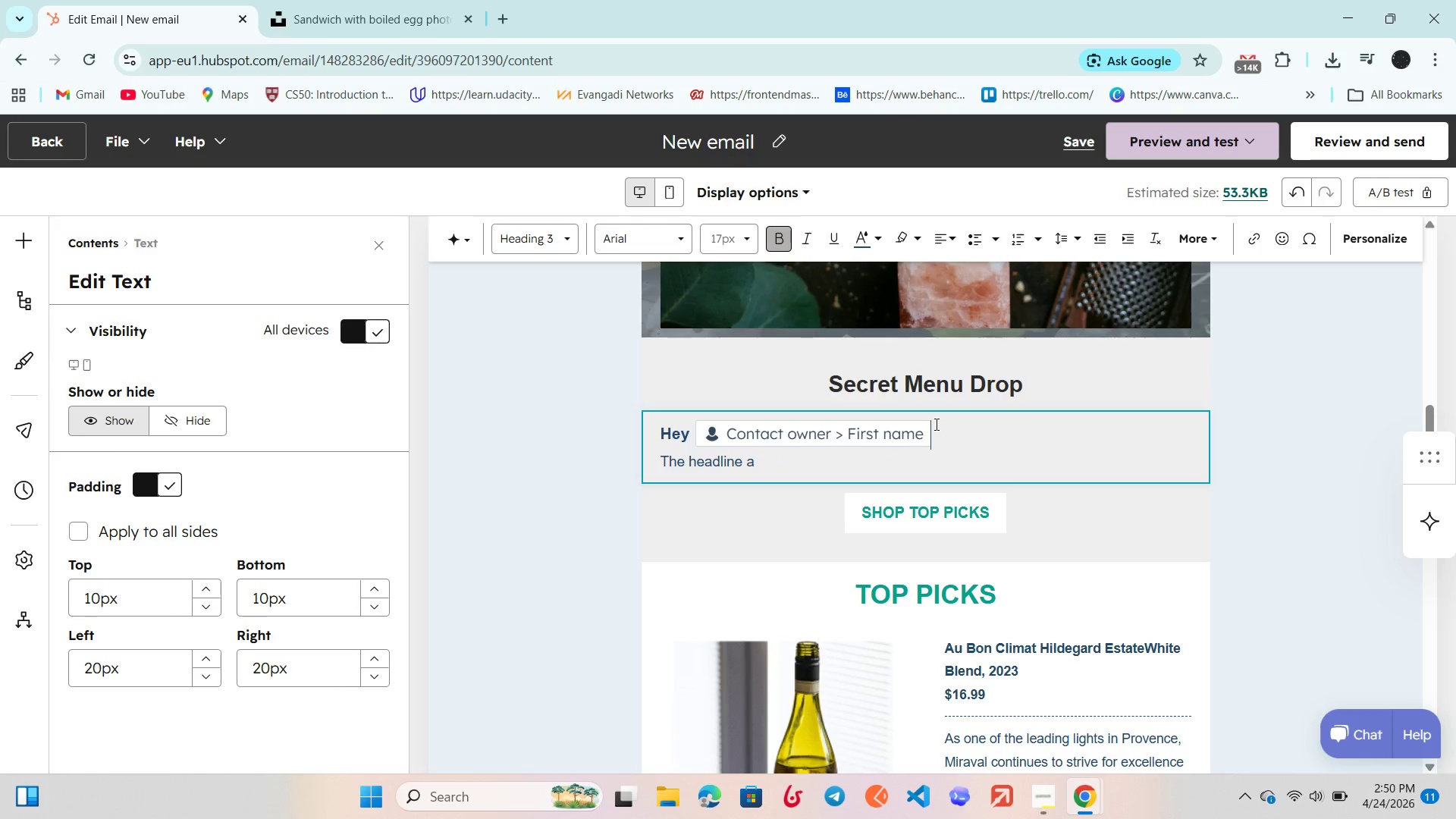 
key(Space)
 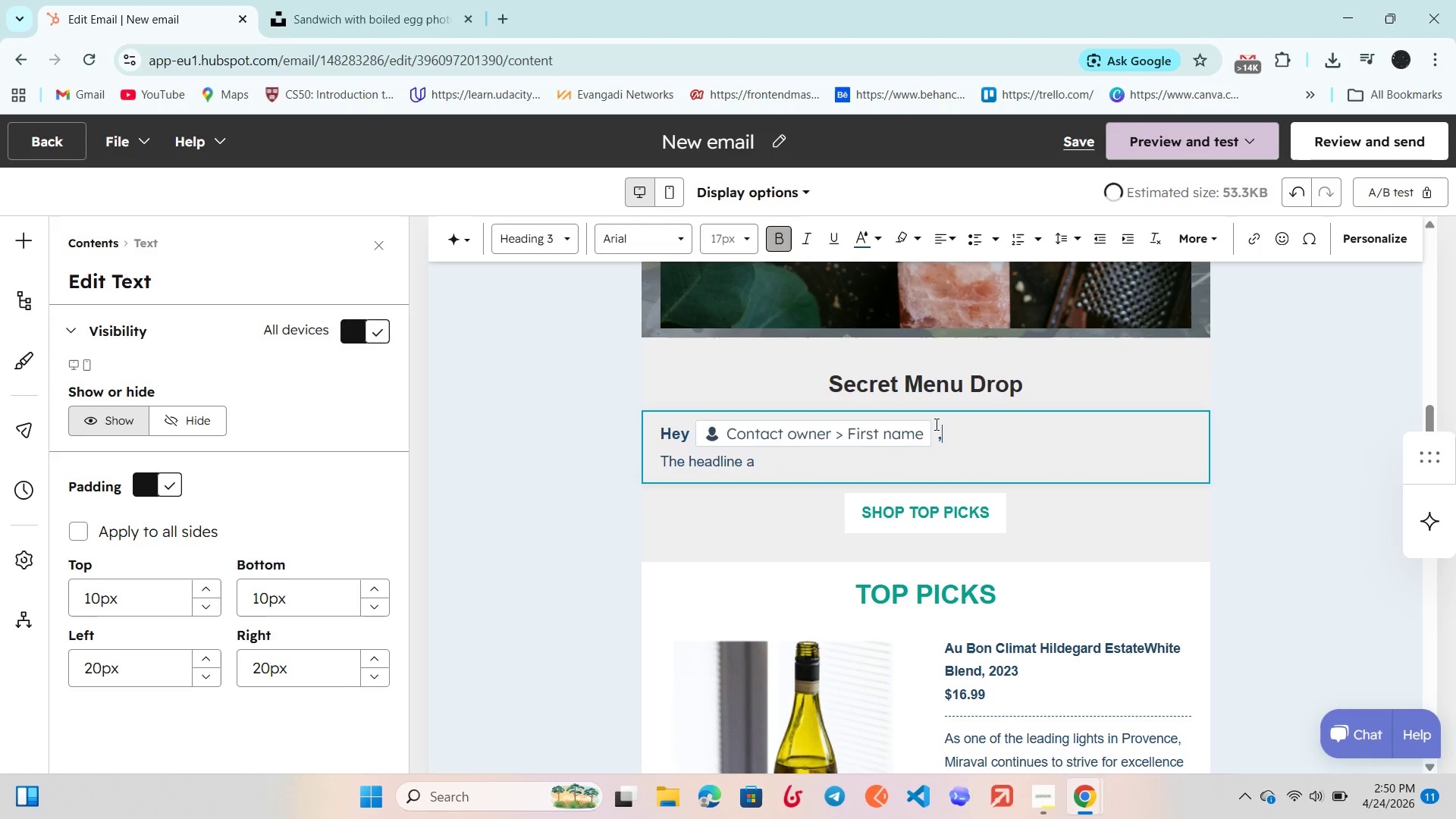 
key(Comma)
 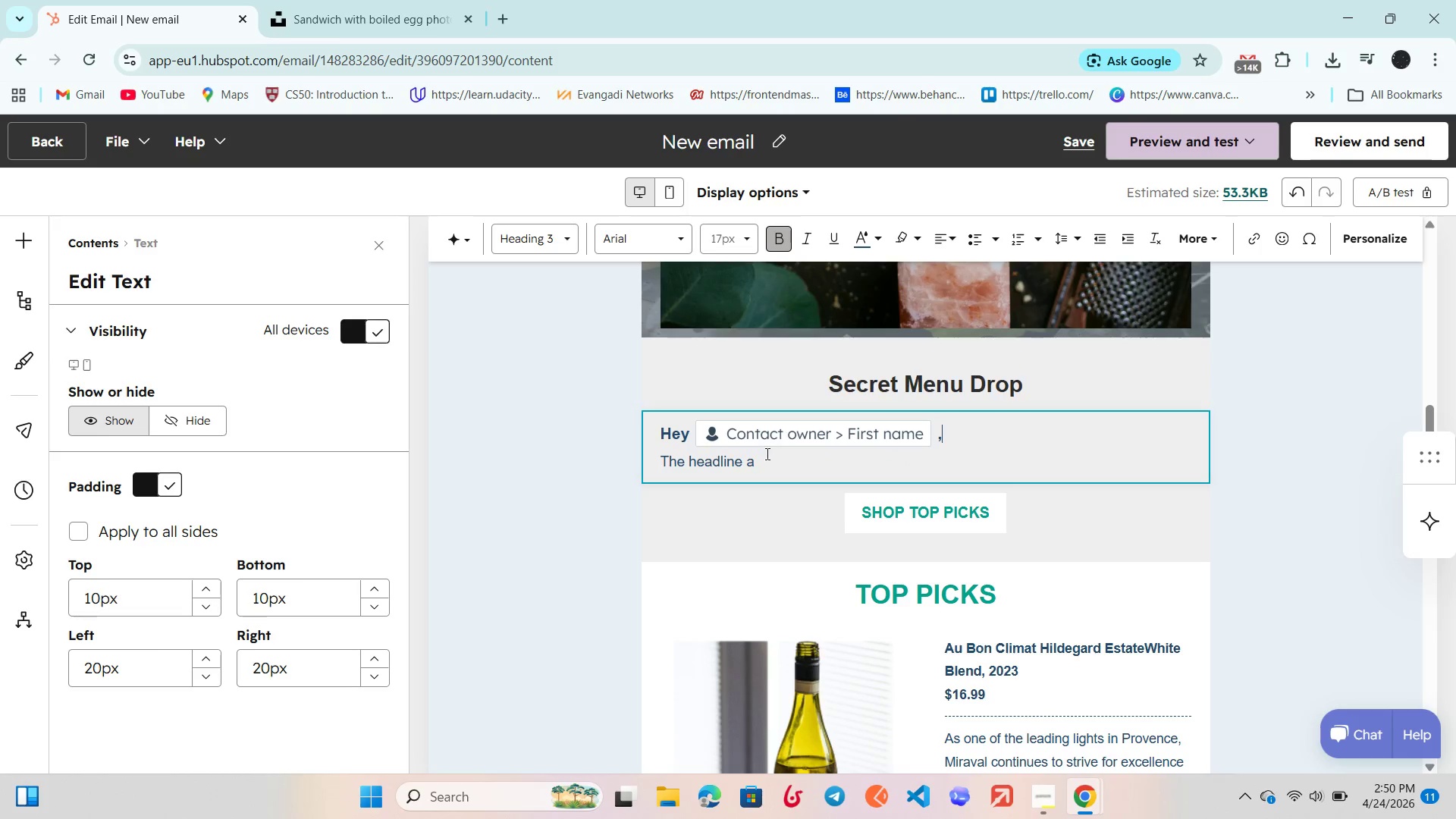 
left_click([754, 459])
 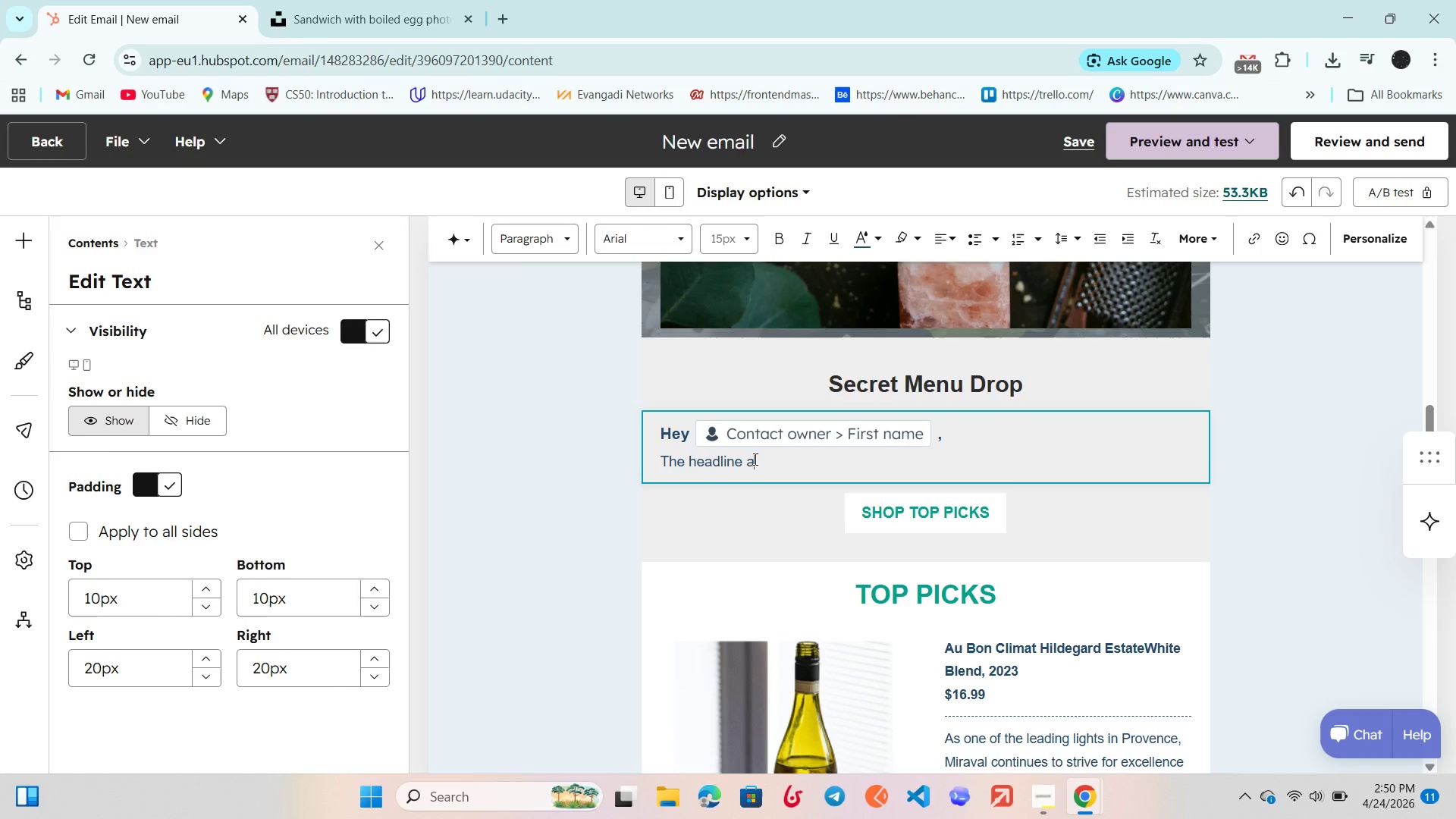 
key(Backspace)
 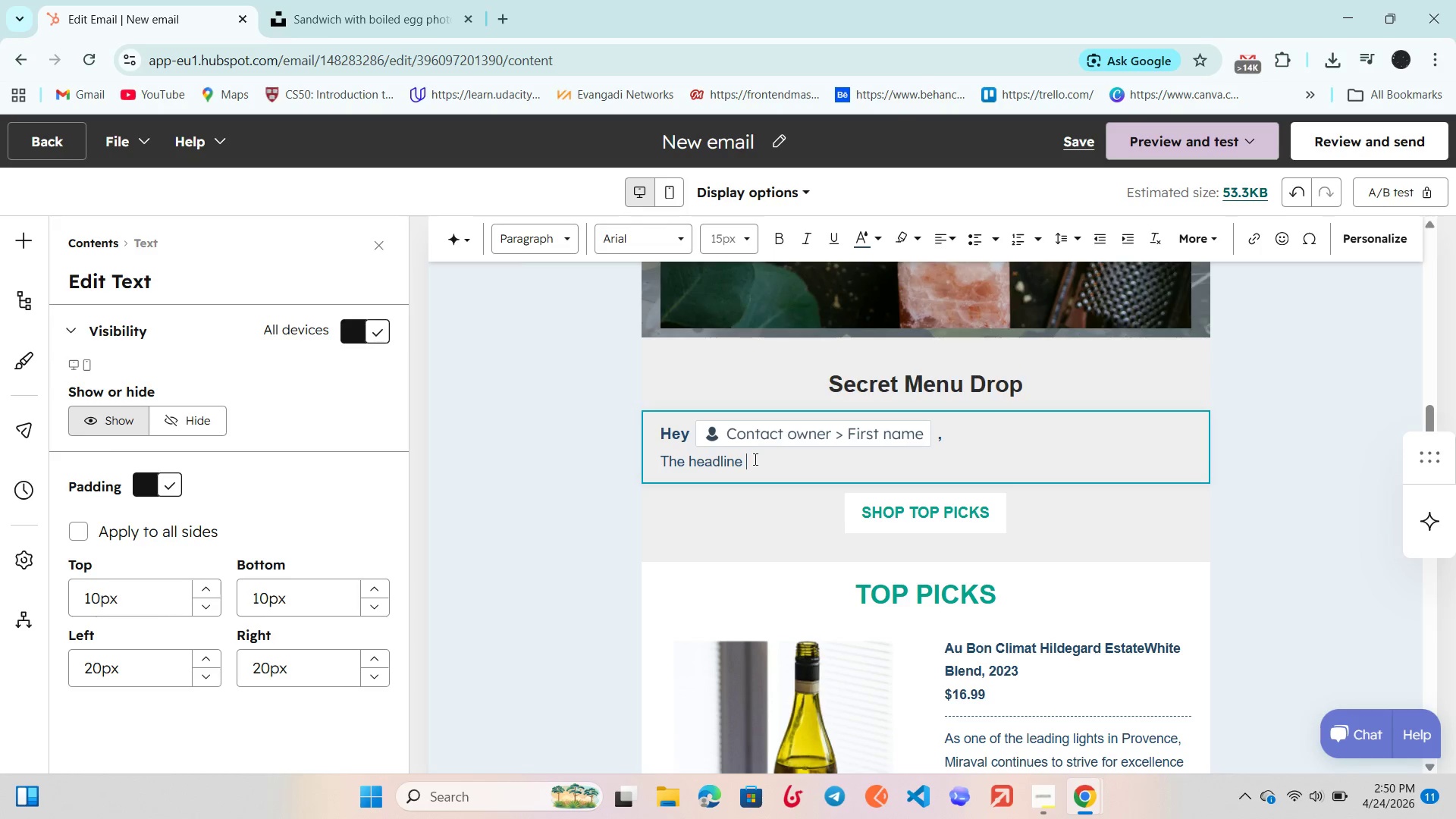 
key(Backspace)
 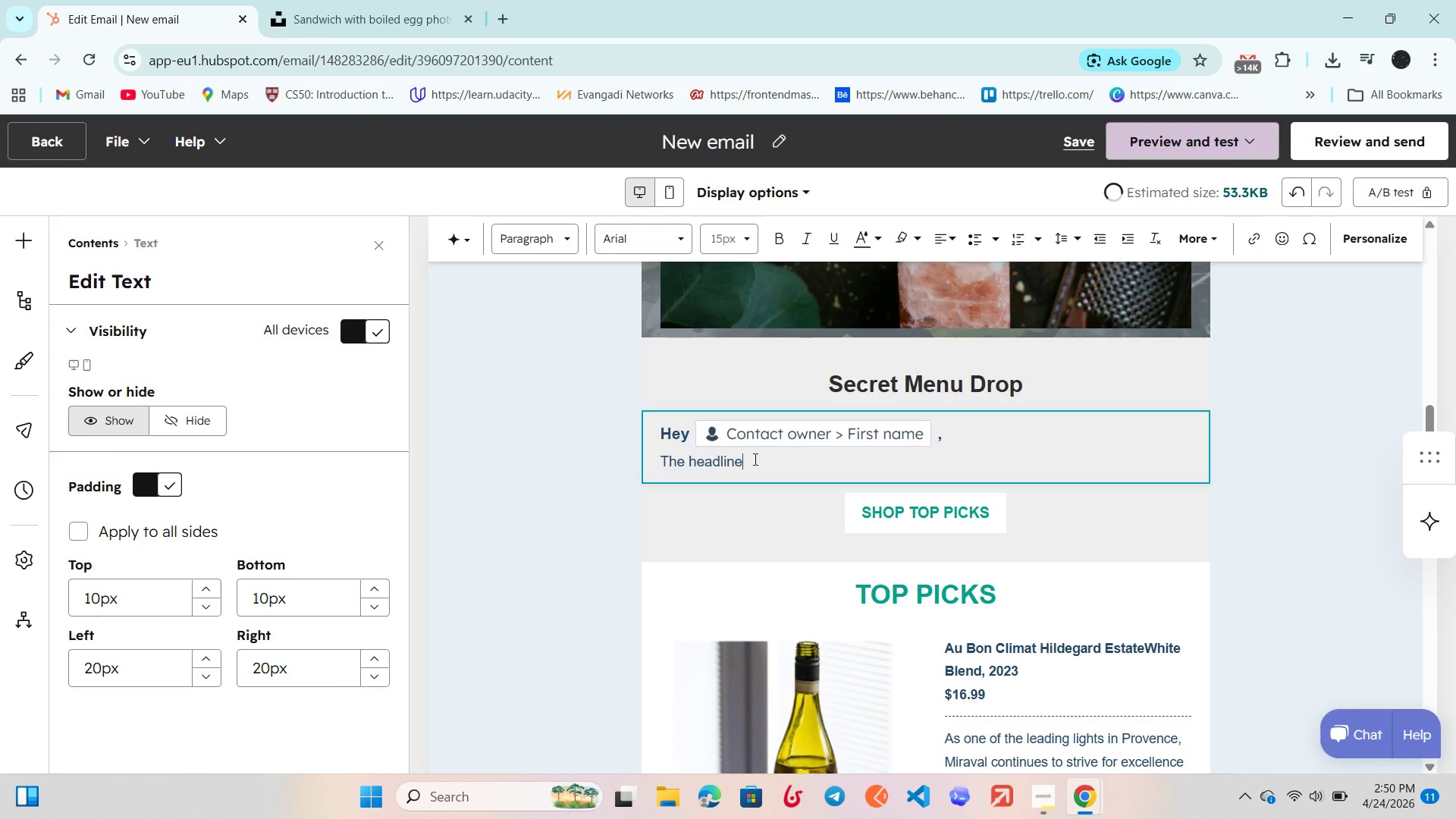 
key(Backspace)
 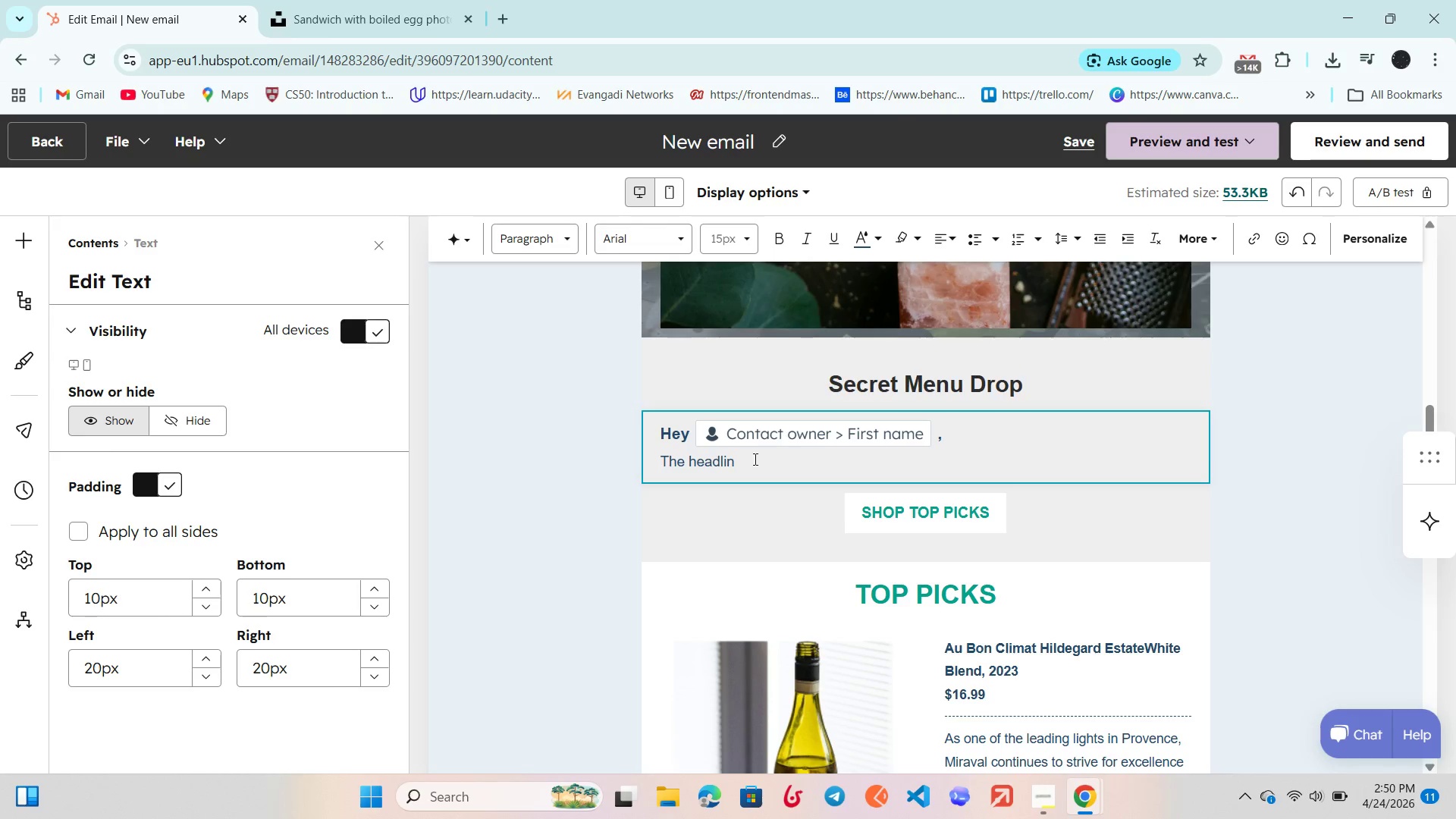 
key(Backspace)
 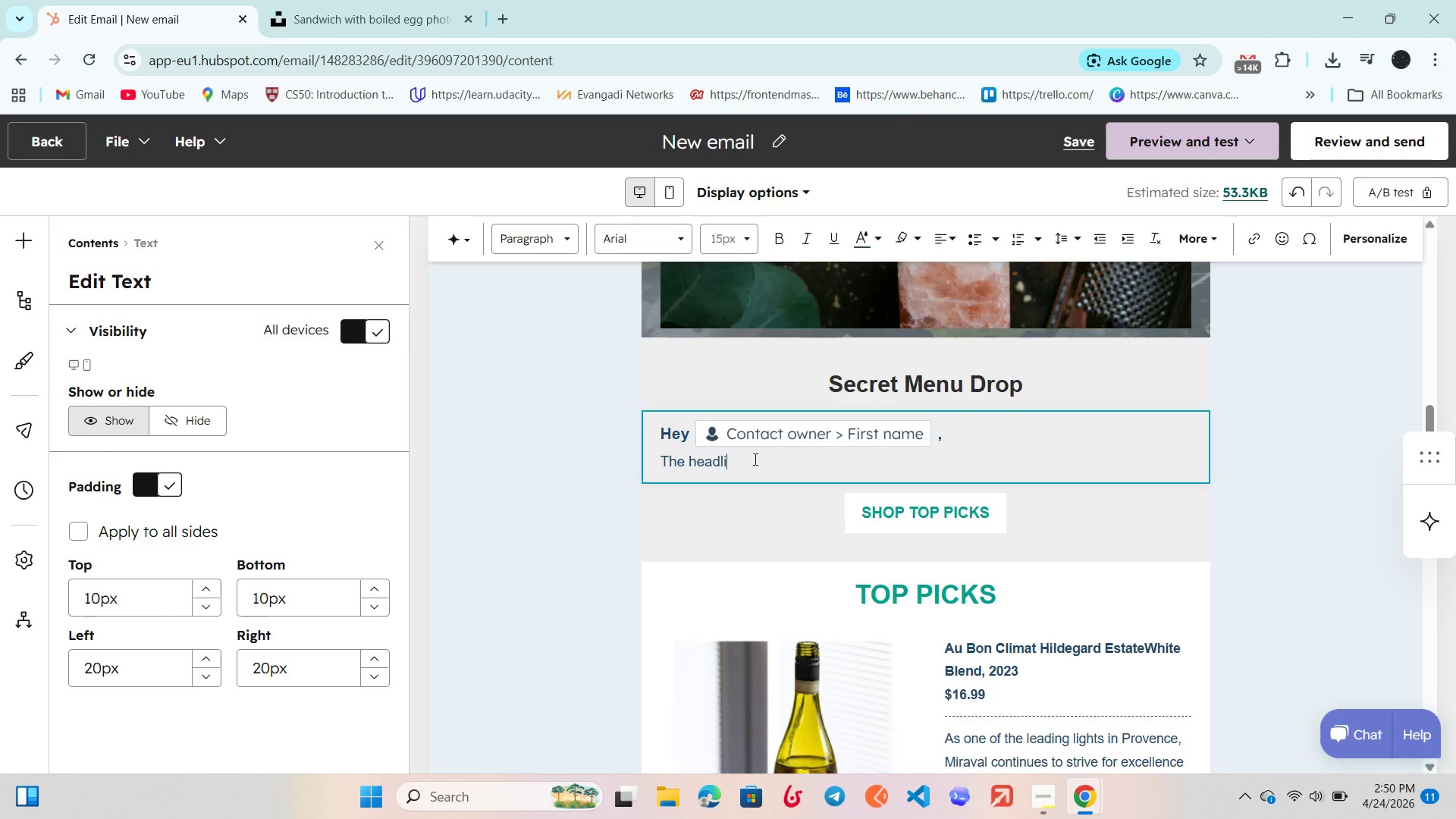 
key(Backspace)
 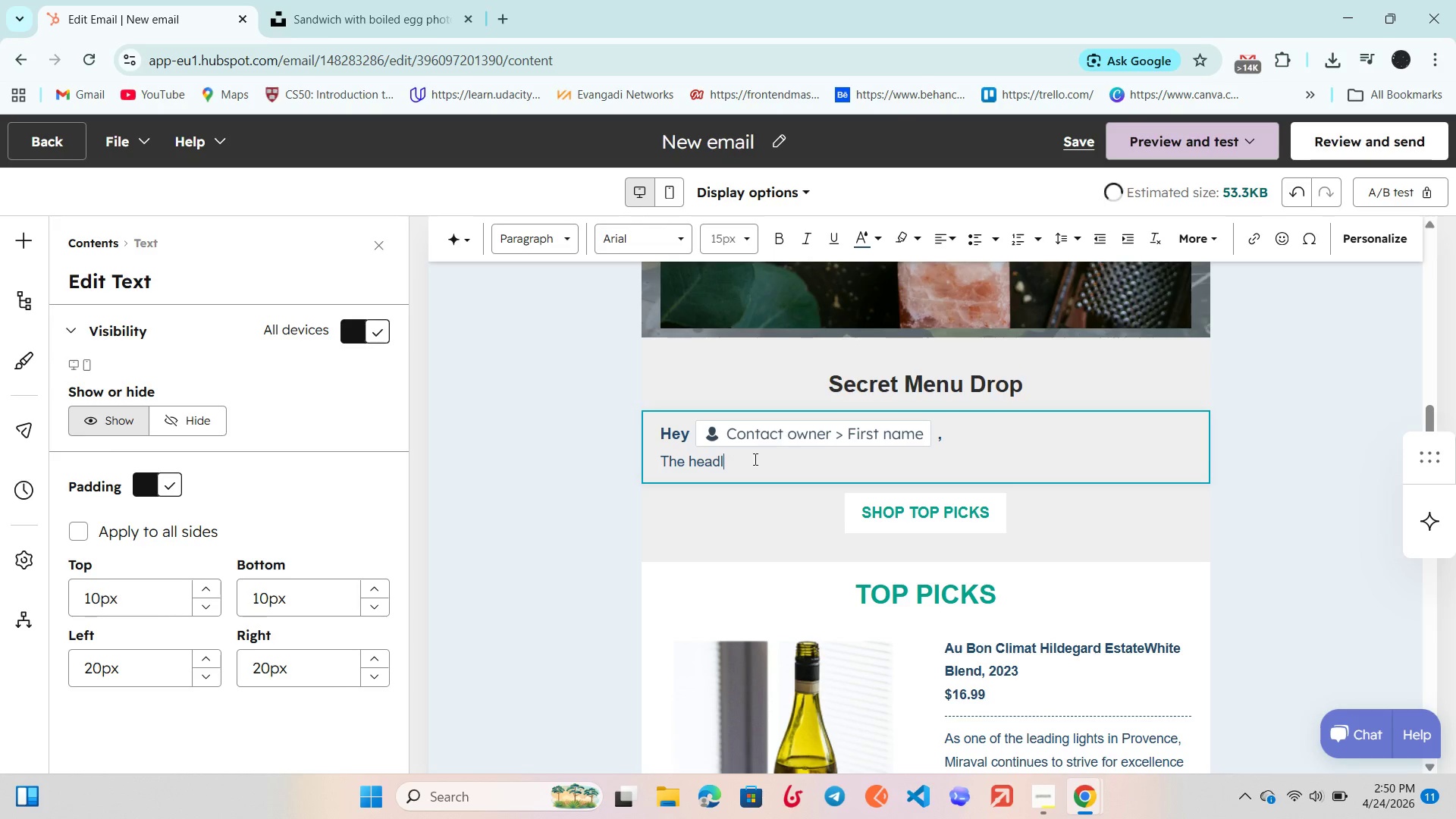 
key(Backspace)
 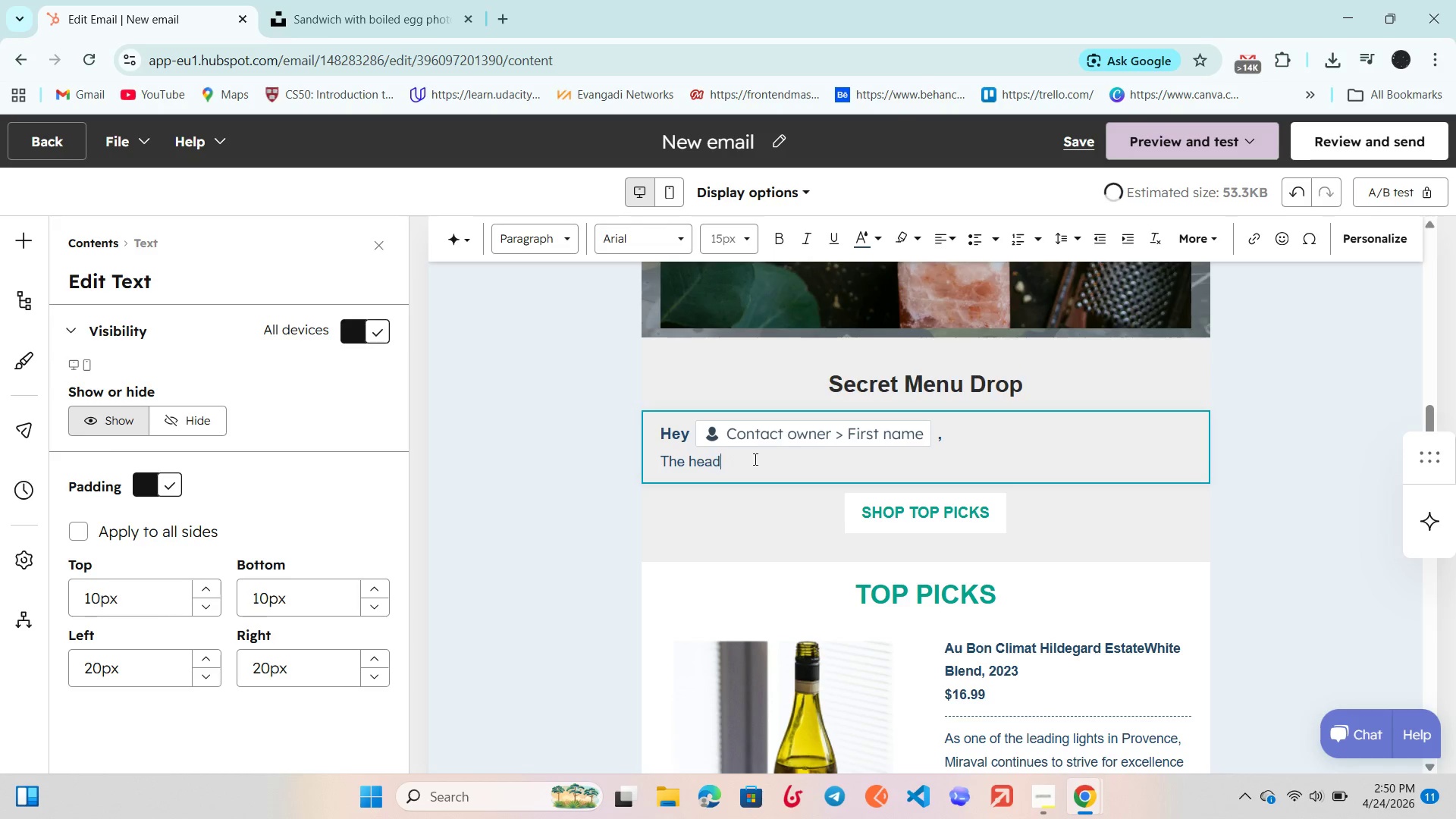 
key(Backspace)
 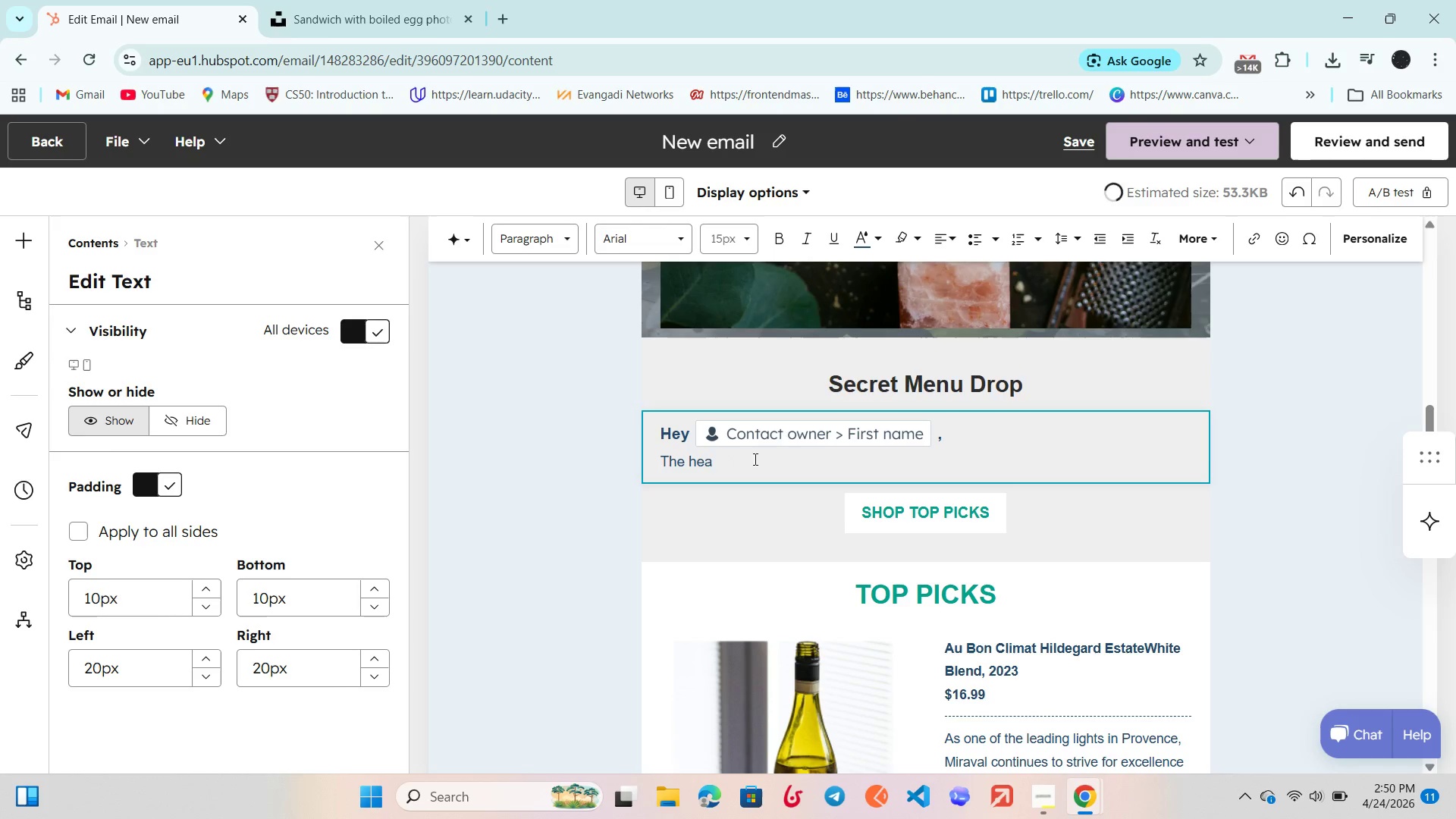 
key(Backspace)
 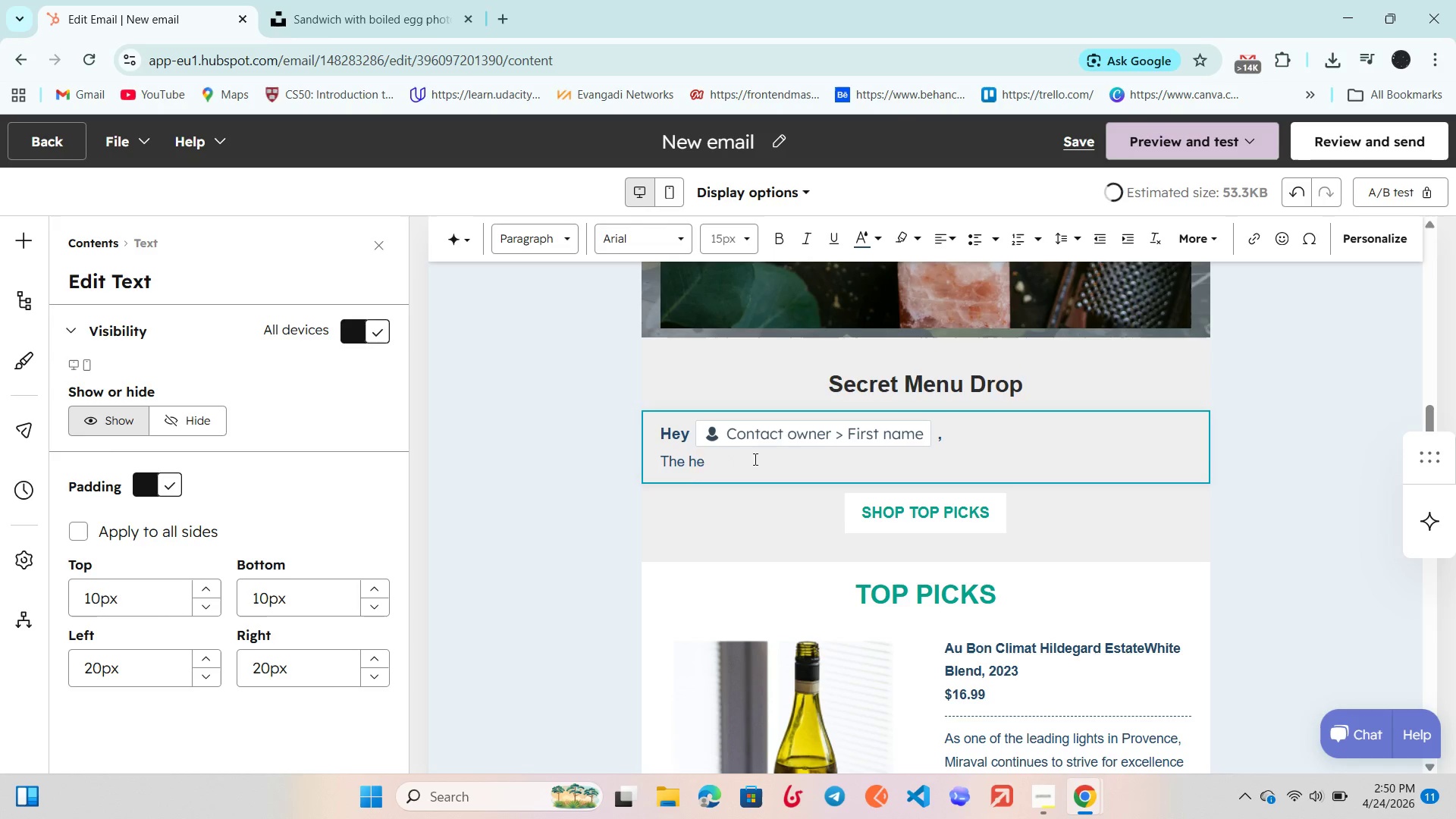 
key(Backspace)
 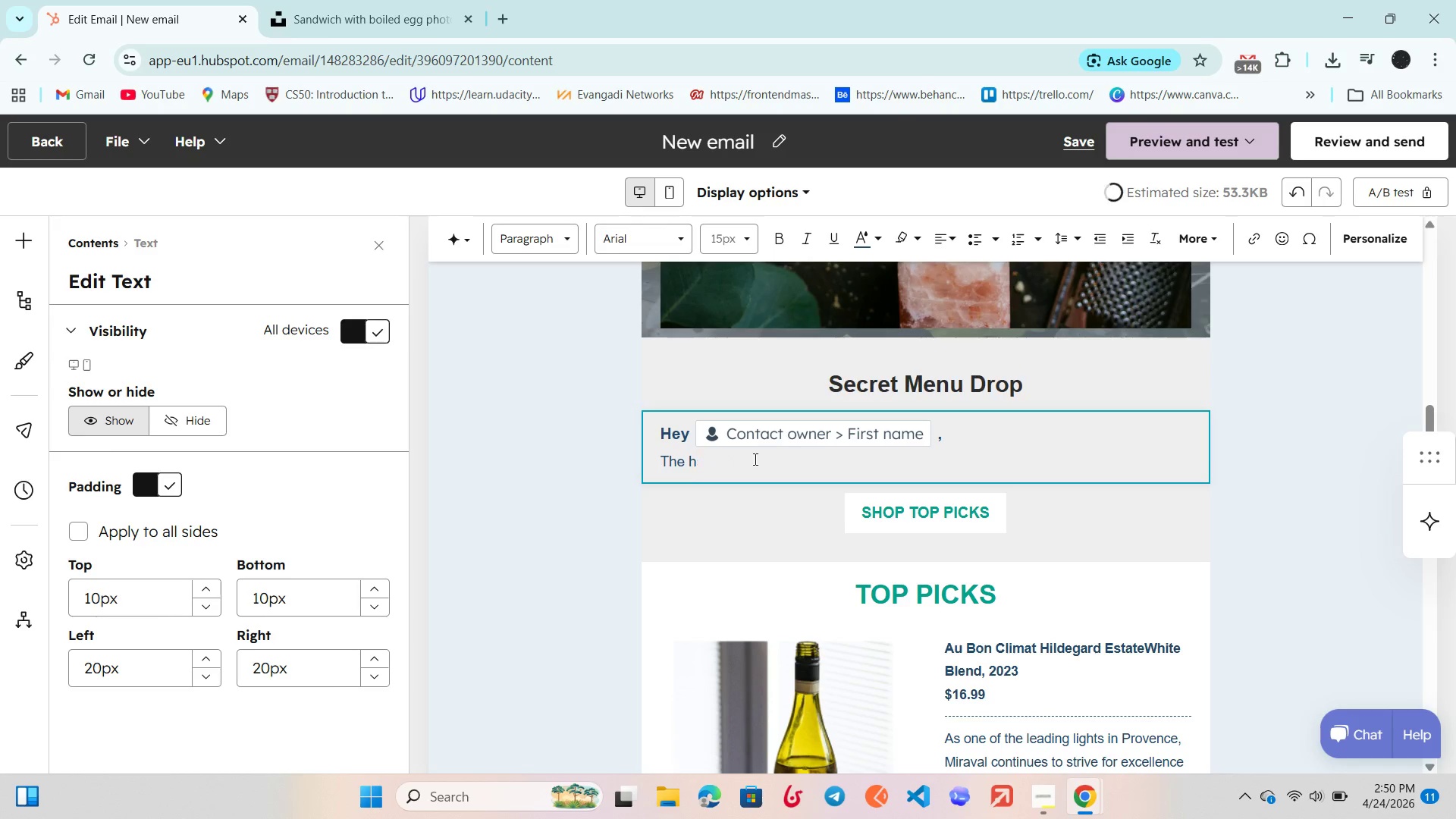 
key(Backspace)
 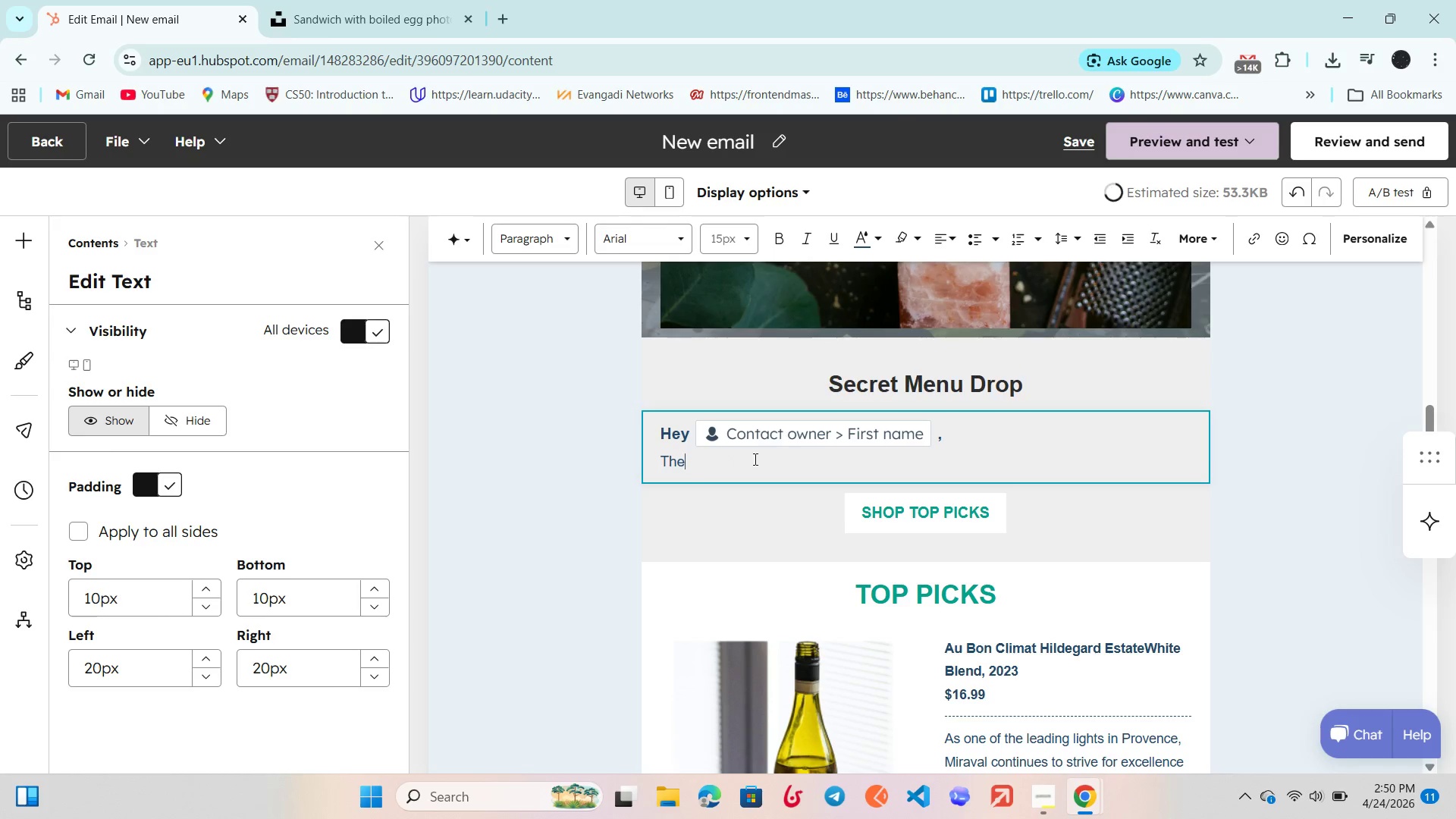 
key(Backspace)
 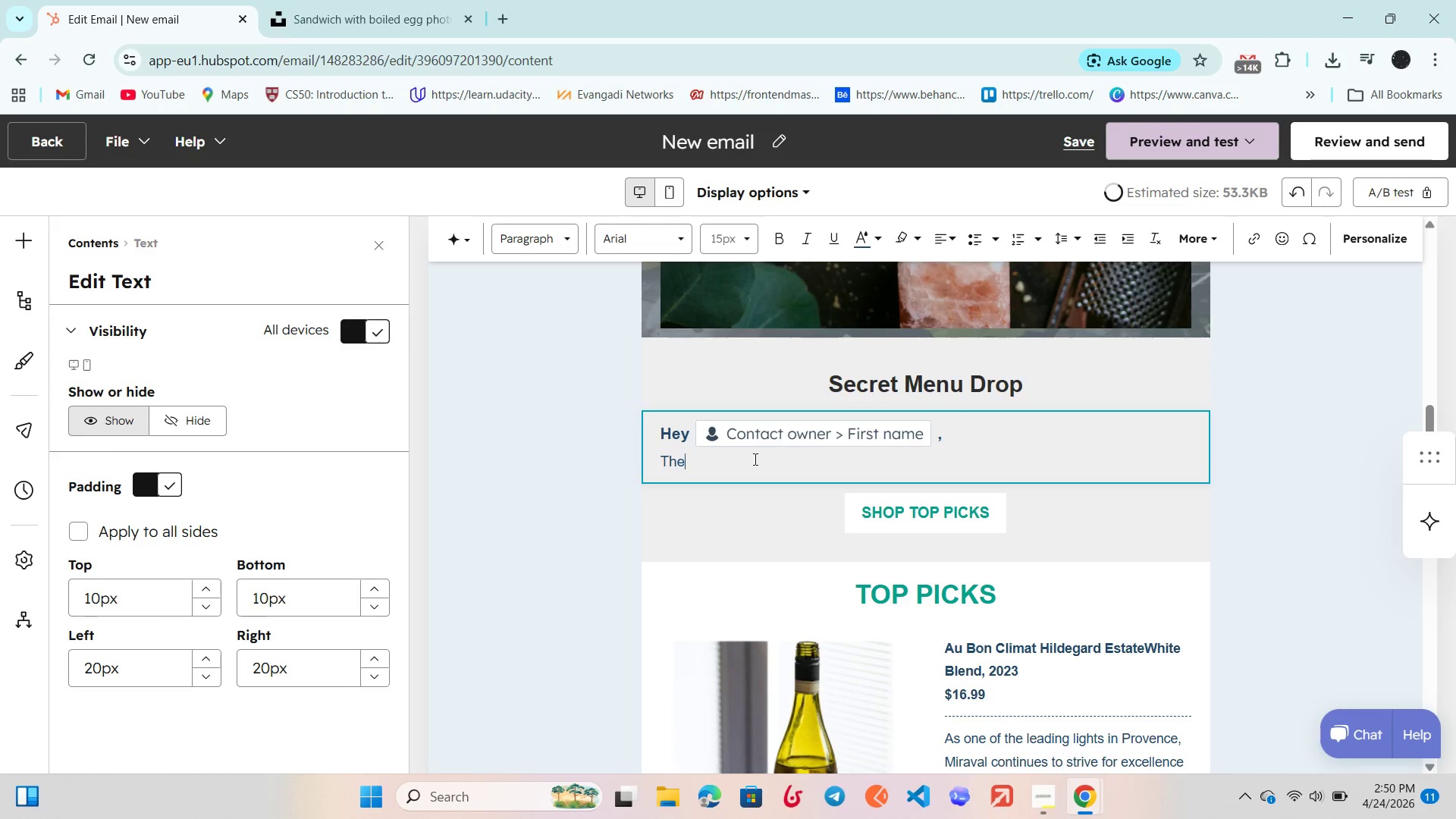 
key(Backspace)
 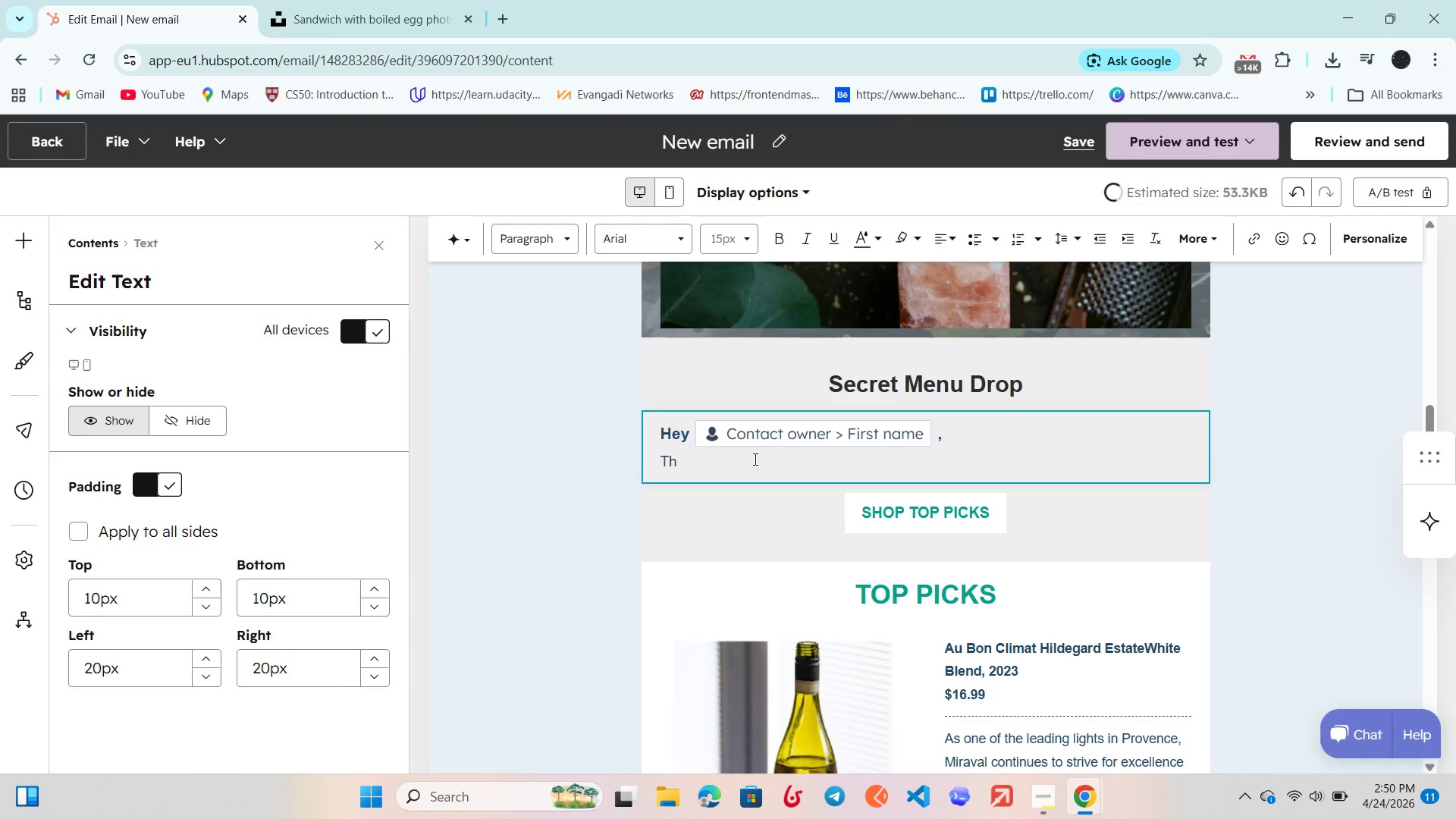 
key(ArrowLeft)
 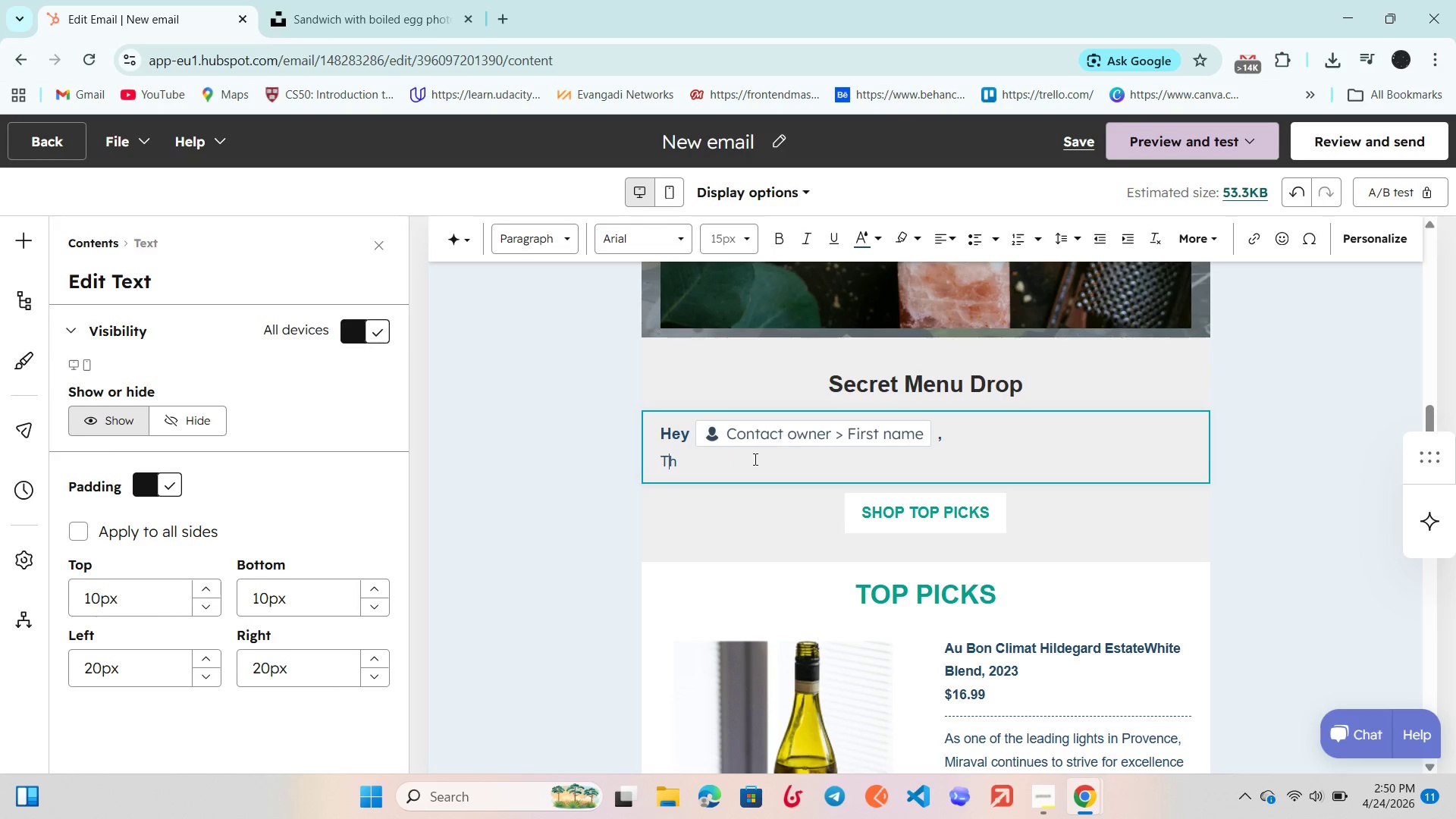 
key(Backspace)
 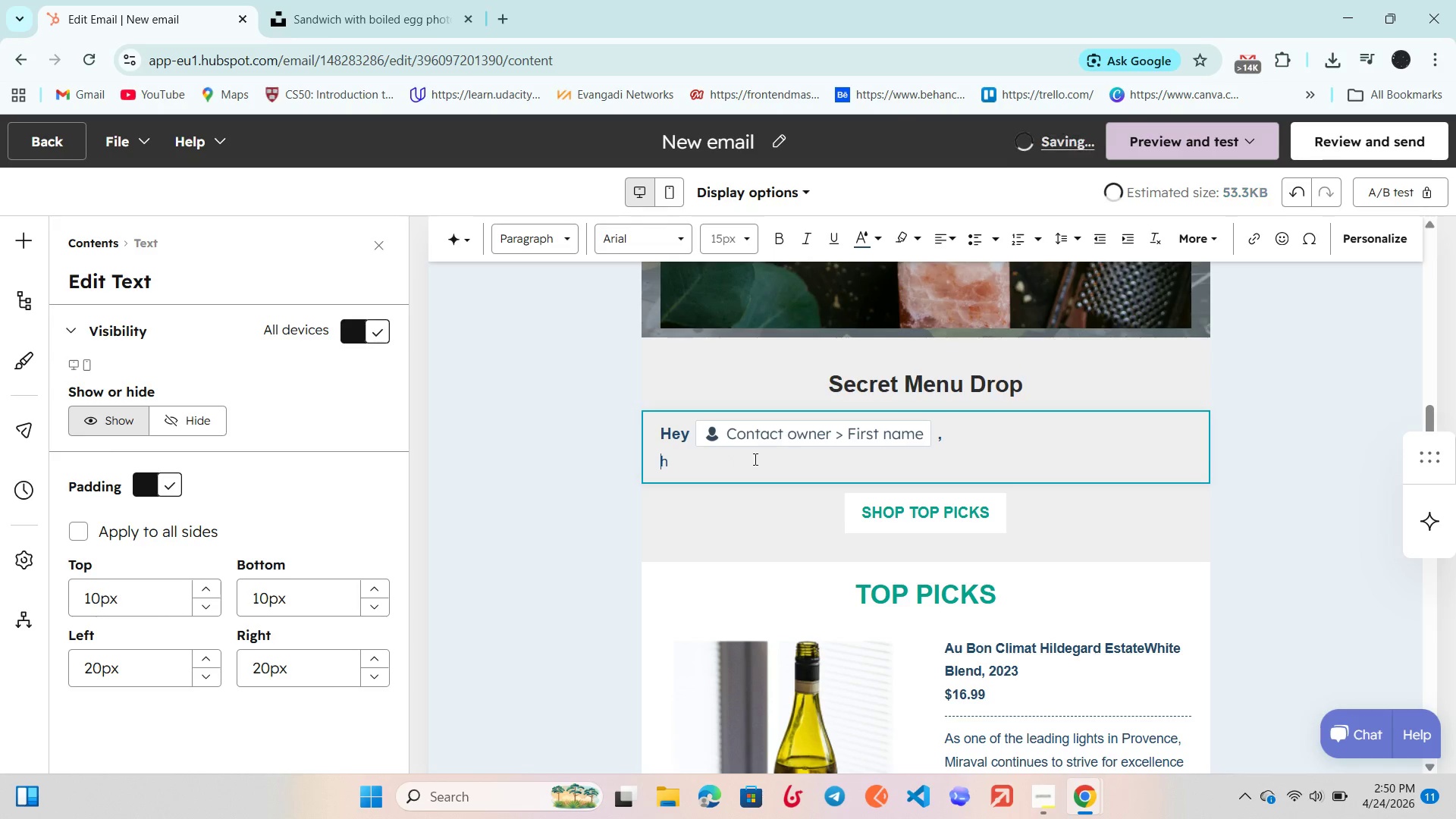 
key(ArrowRight)
 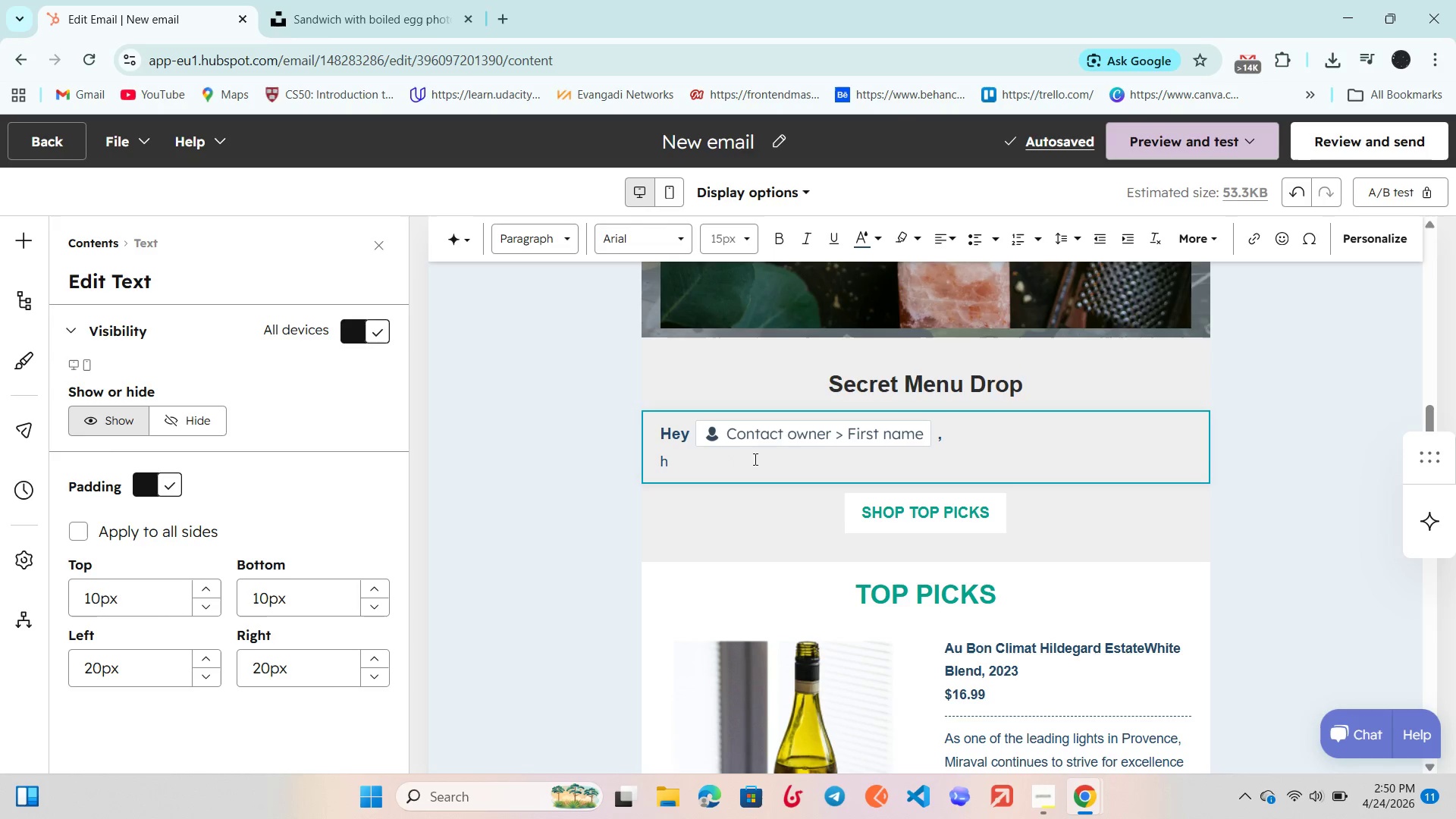 
key(E)
 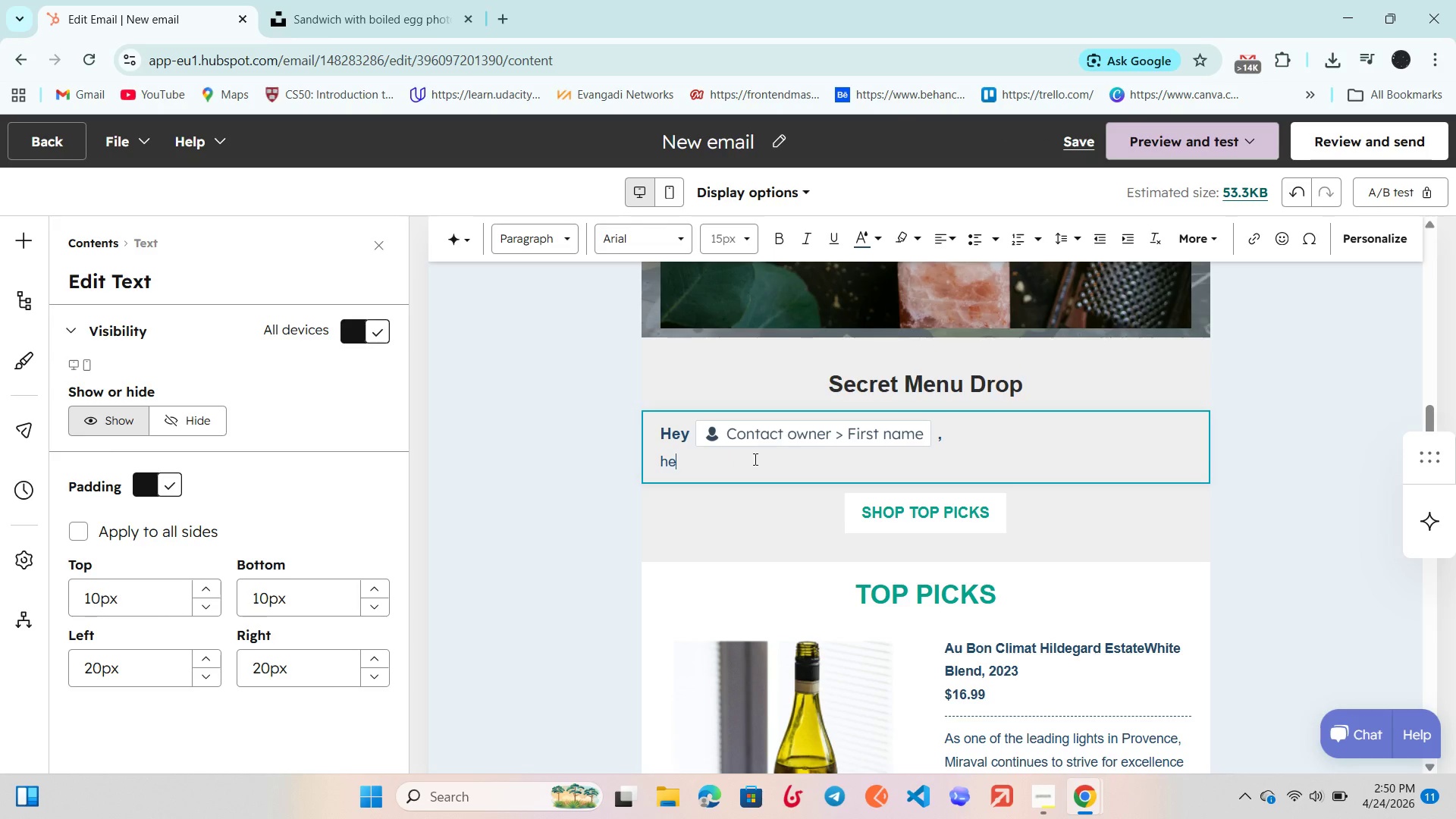 
type(re;)
key(Backspace)
type('s your exclusive access to this month's secret menu item)
 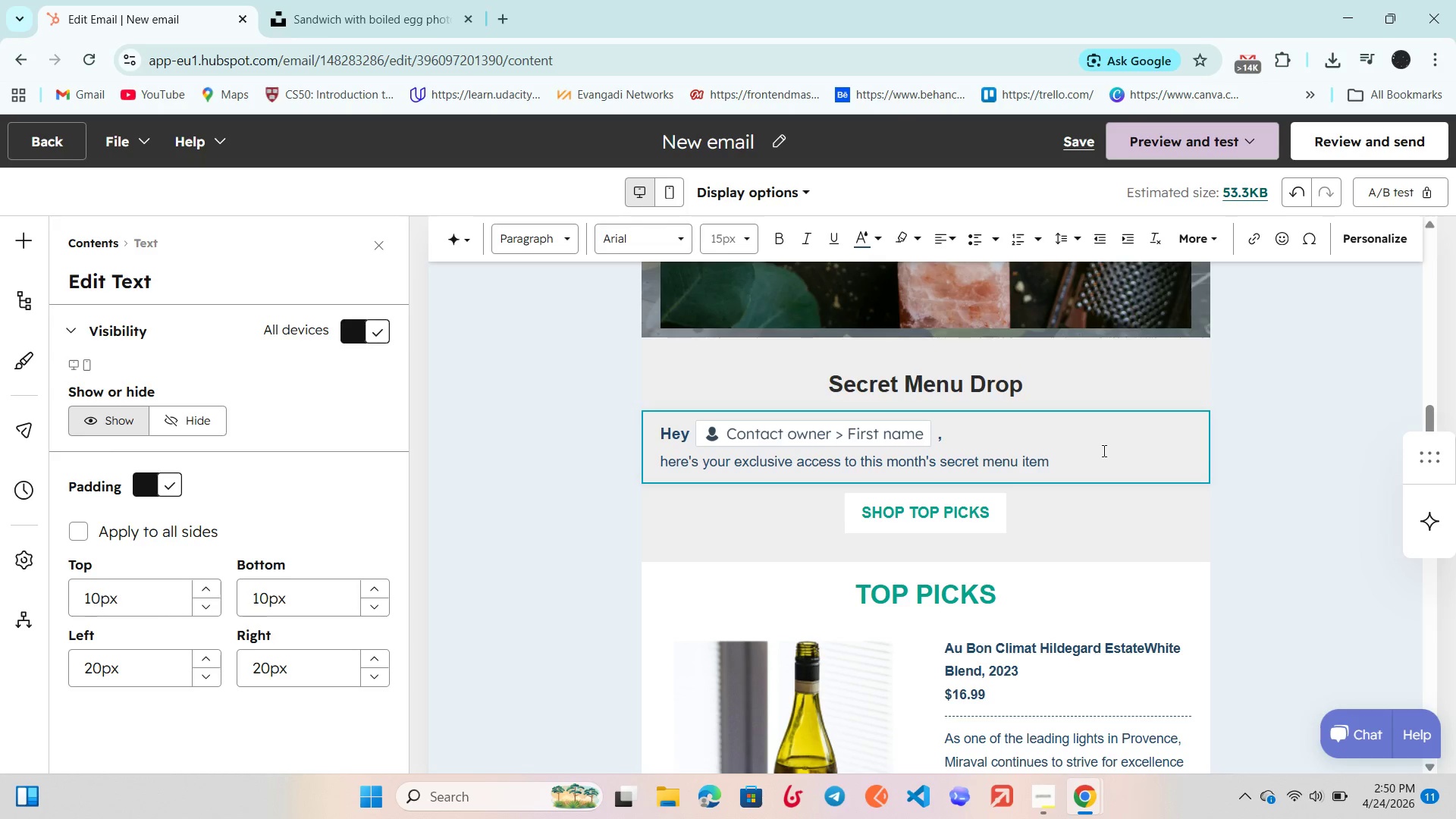 
left_click_drag(start_coordinate=[1061, 457], to_coordinate=[642, 472])
 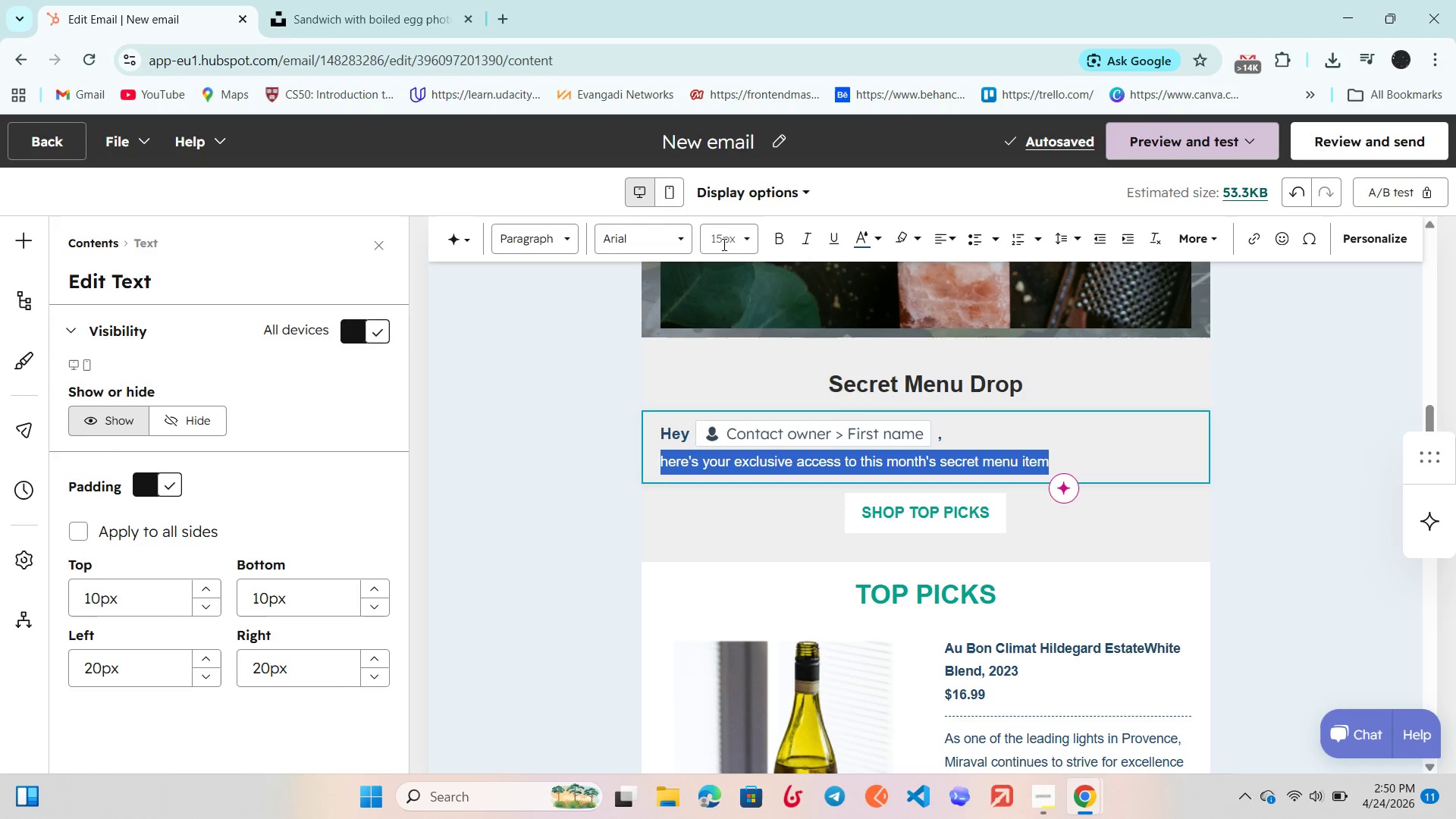 
left_click([723, 243])
 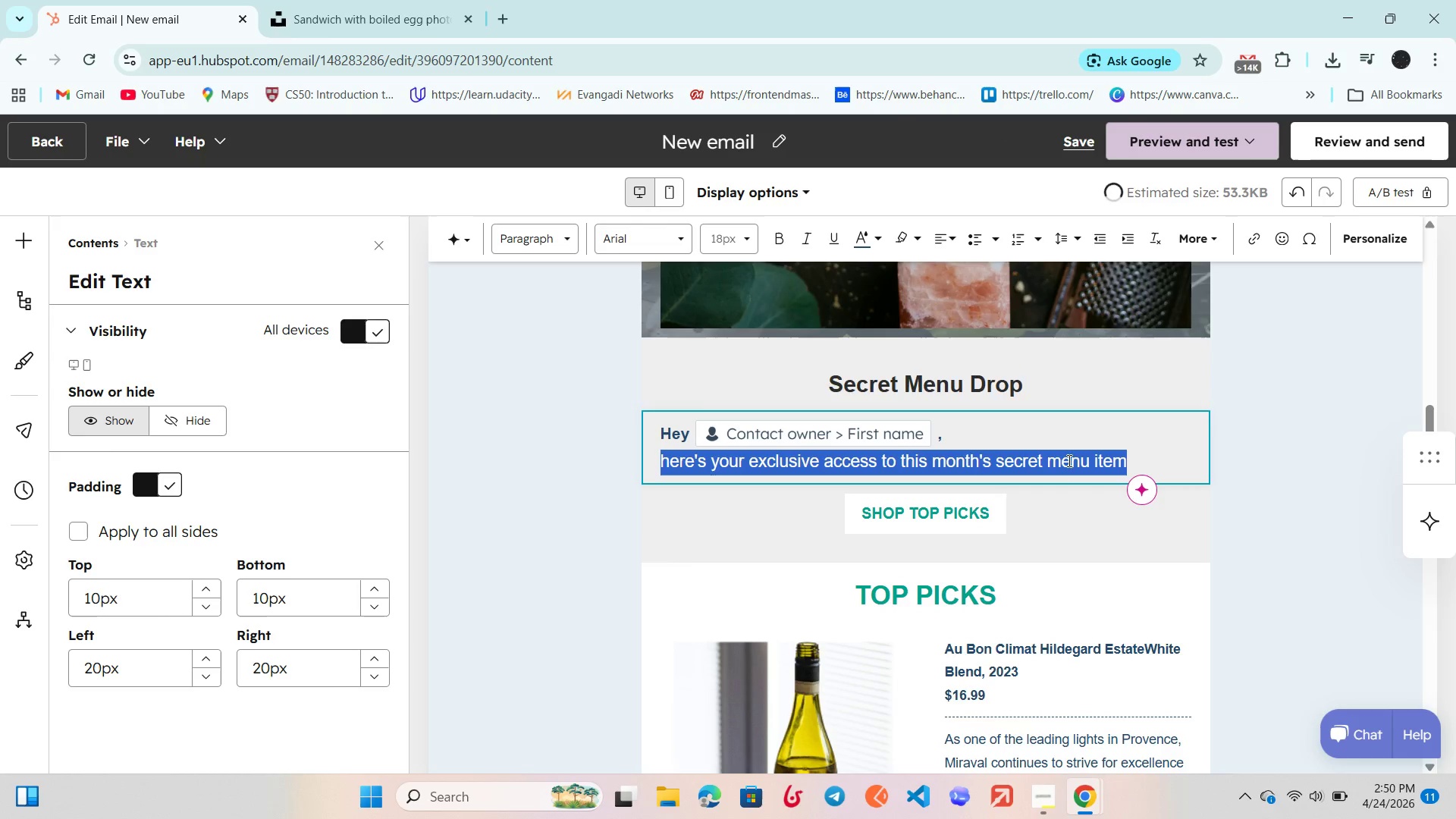 
left_click([959, 450])
 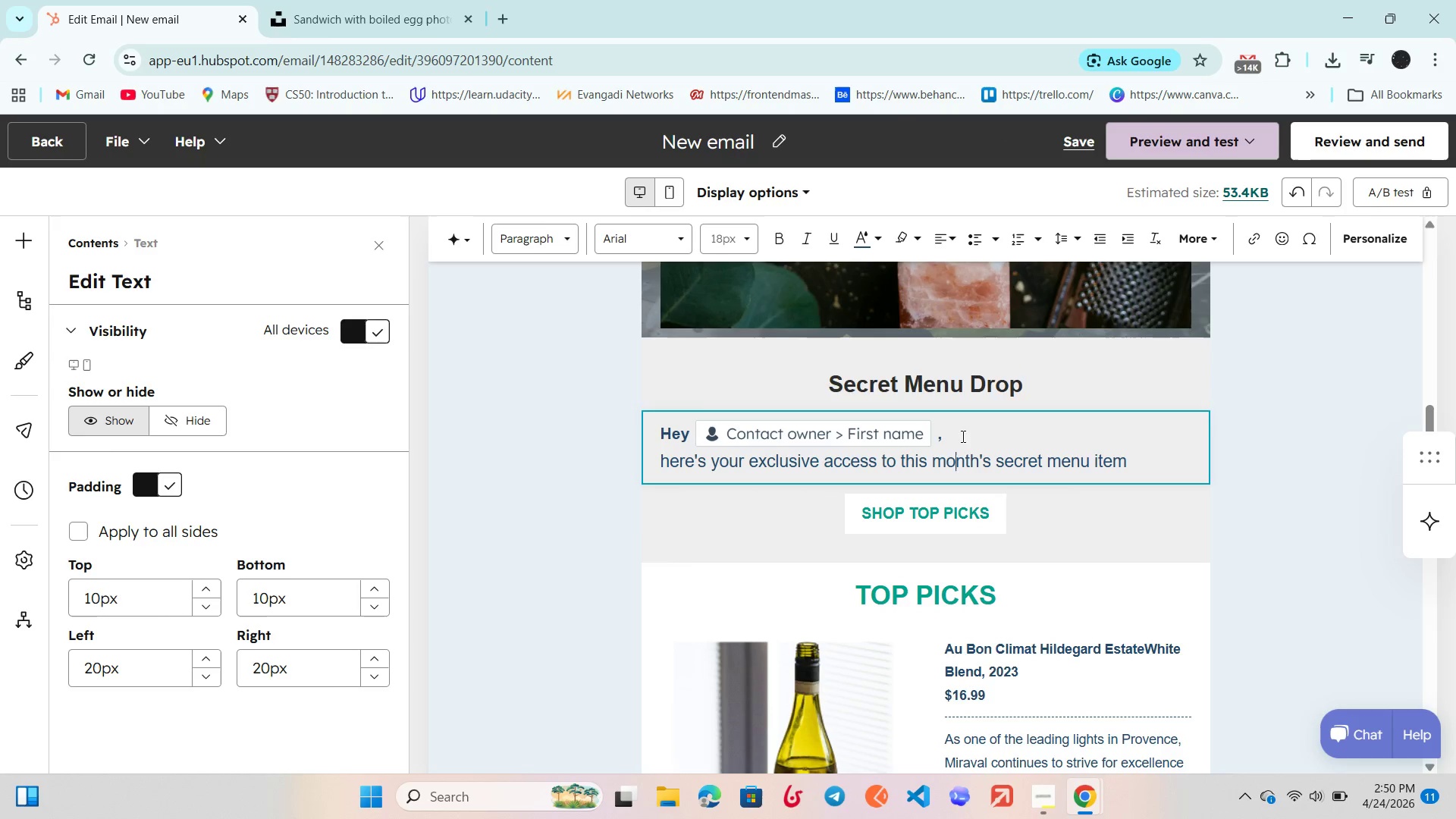 
left_click_drag(start_coordinate=[962, 436], to_coordinate=[655, 438])
 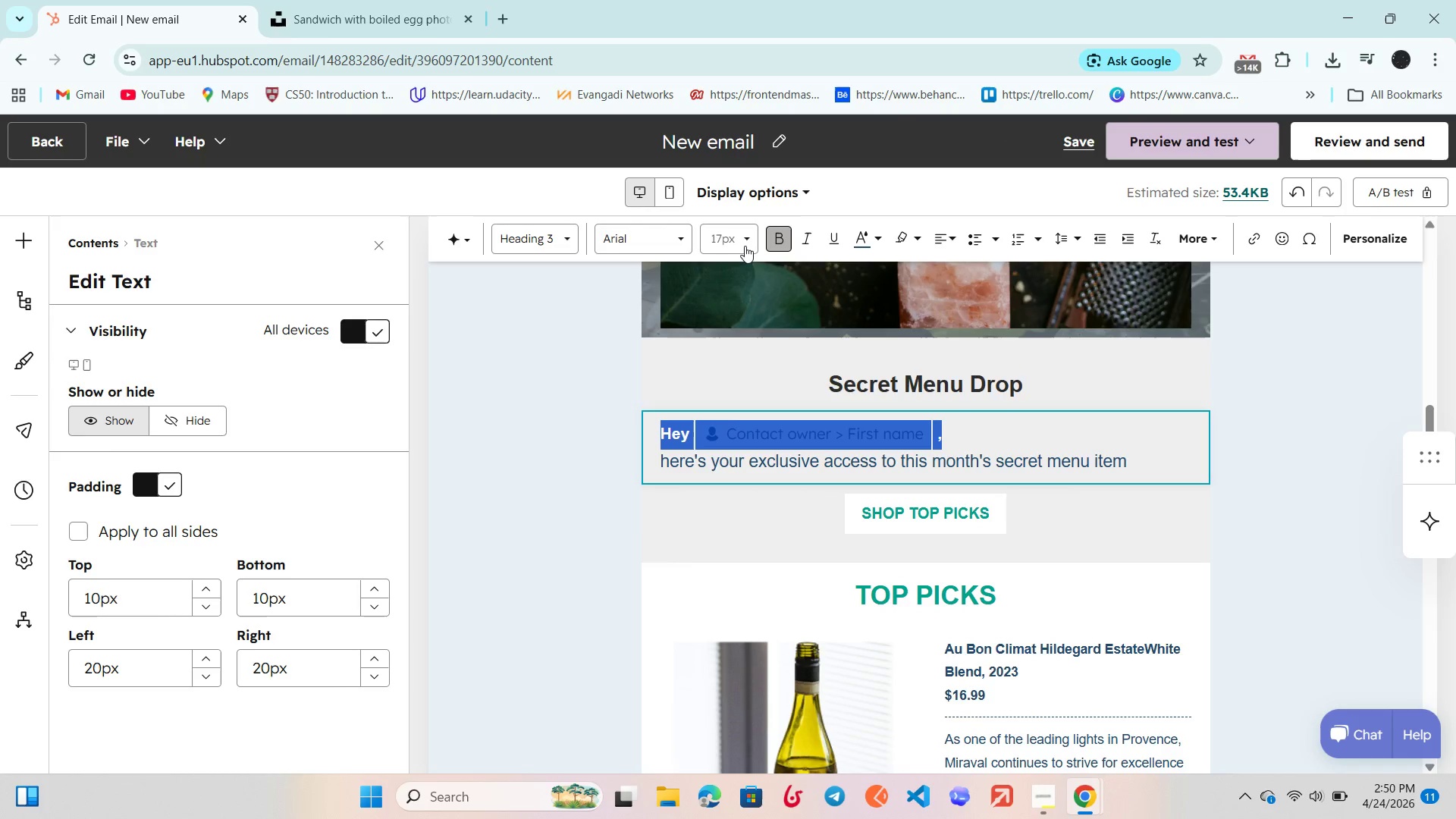 
left_click([745, 246])
 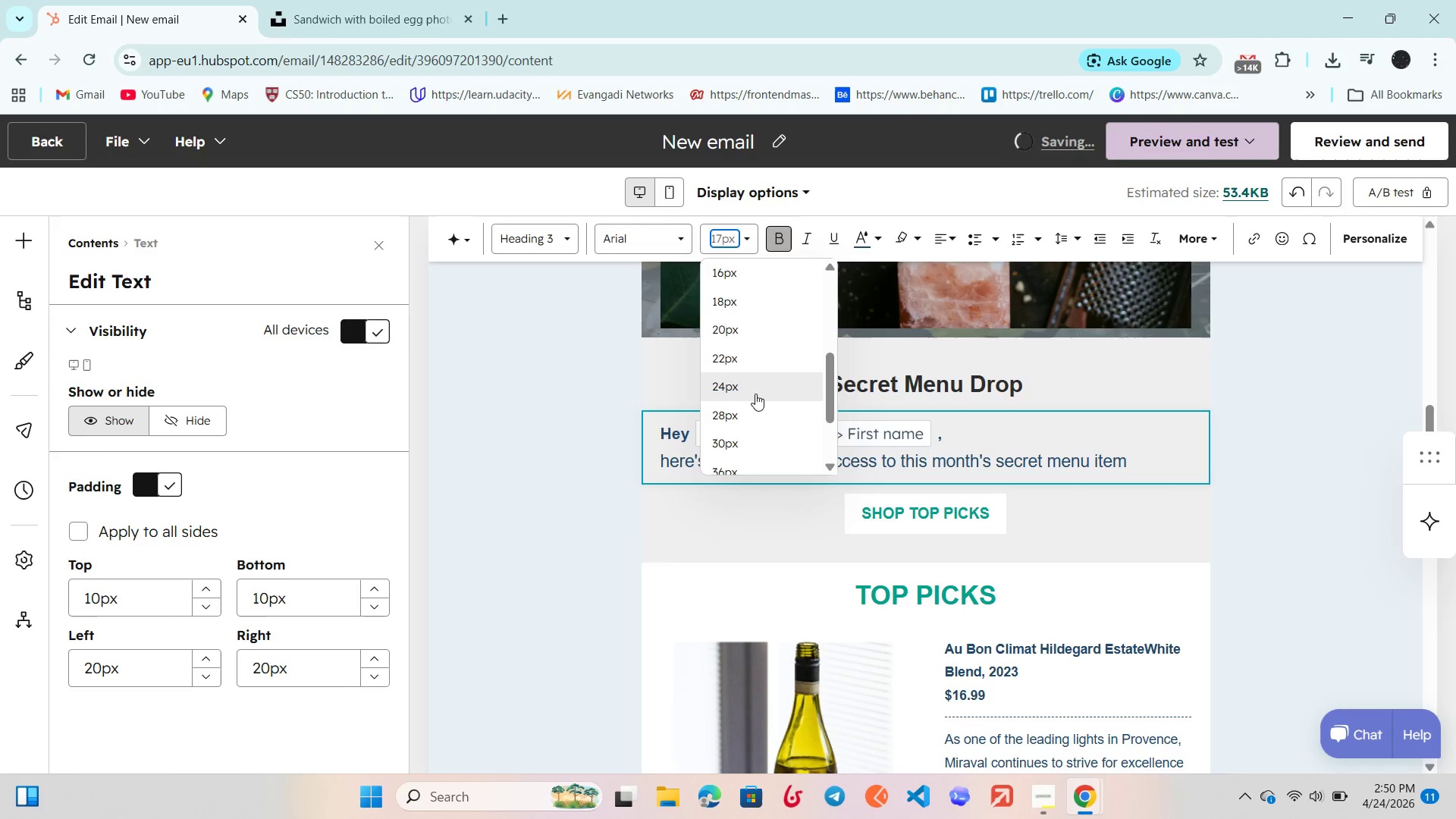 
left_click_drag(start_coordinate=[755, 392], to_coordinate=[770, 403])
 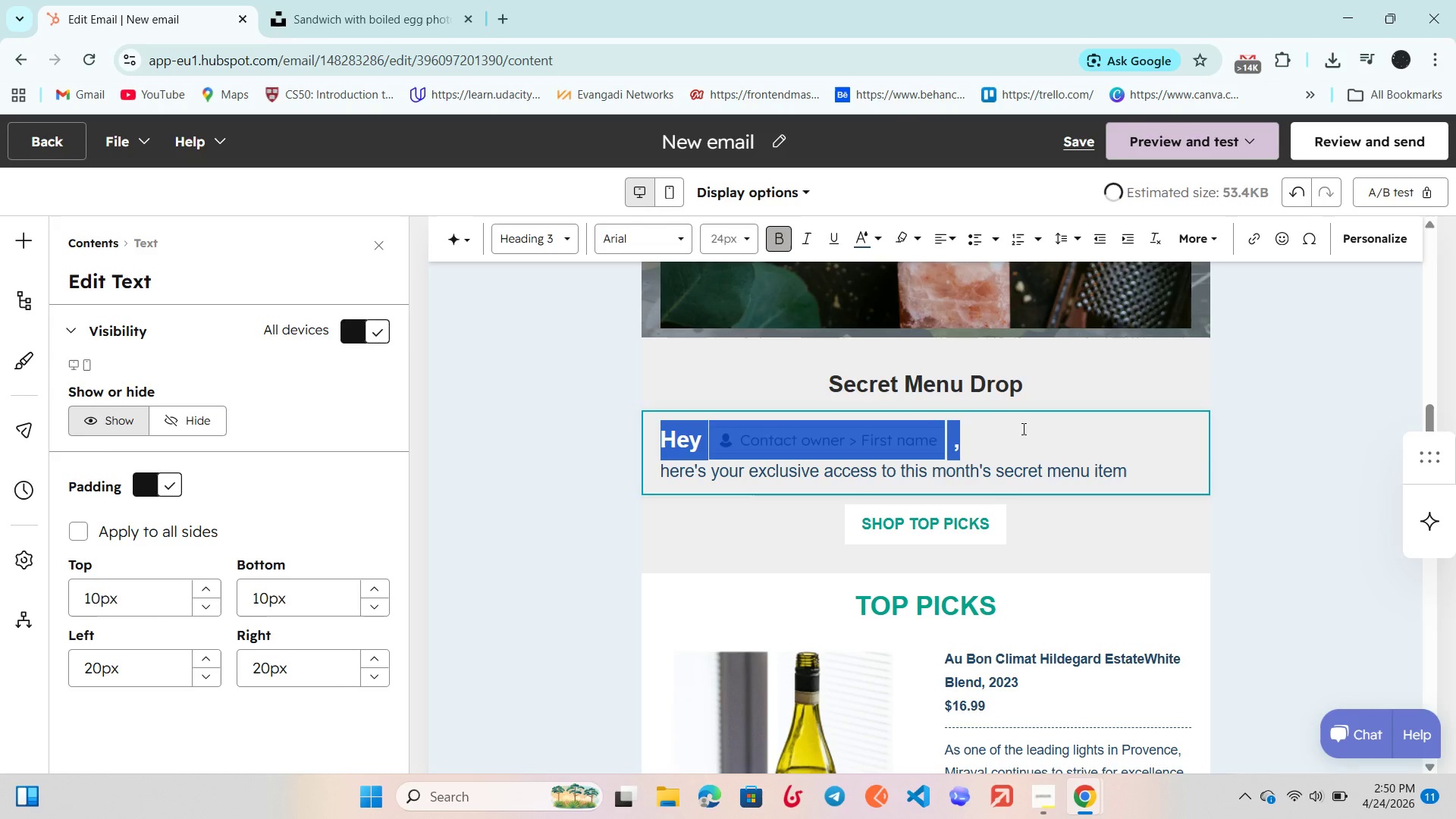 
left_click([1022, 428])
 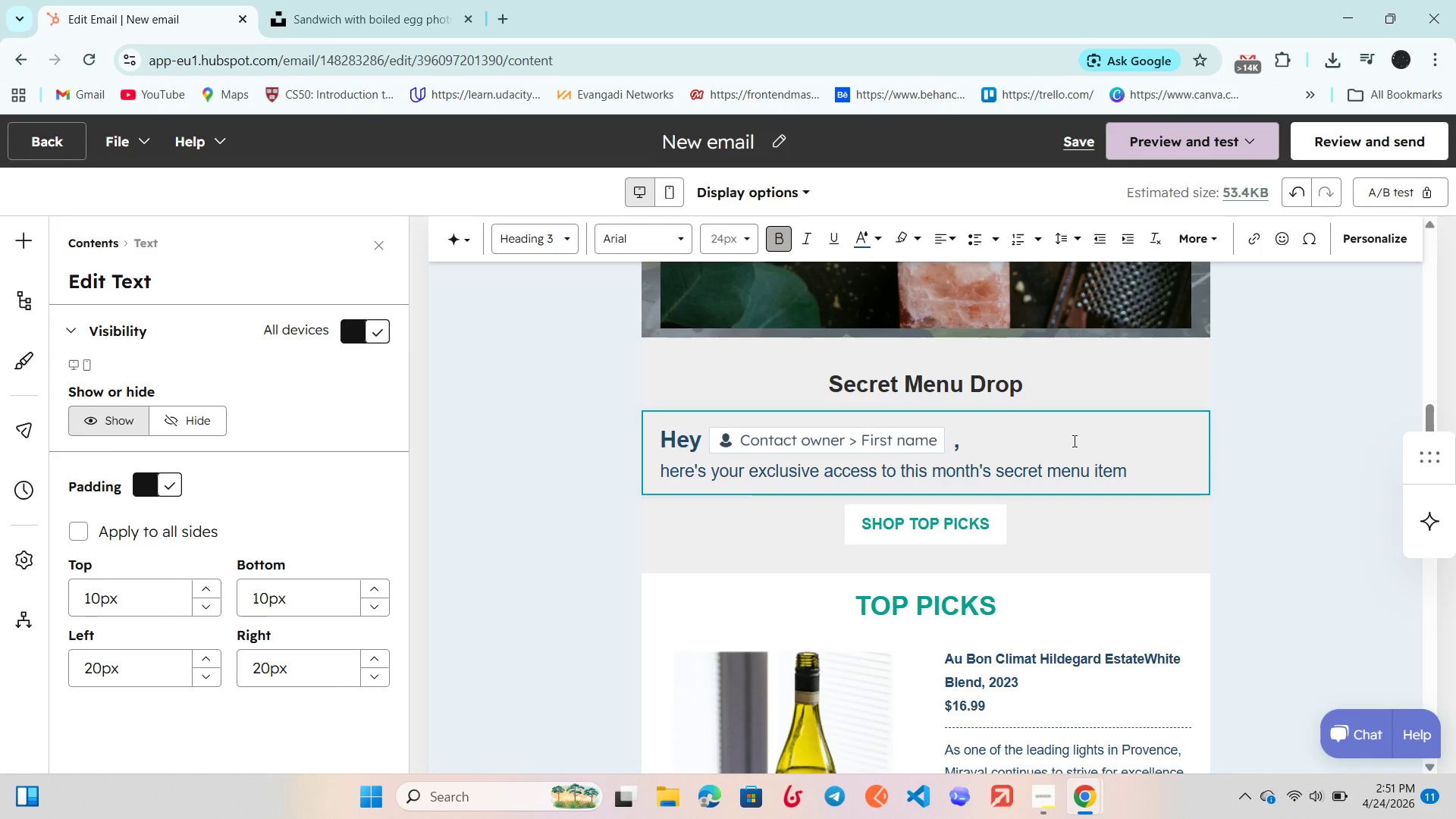 
scroll: coordinate [1073, 441], scroll_direction: down, amount: 1.0
 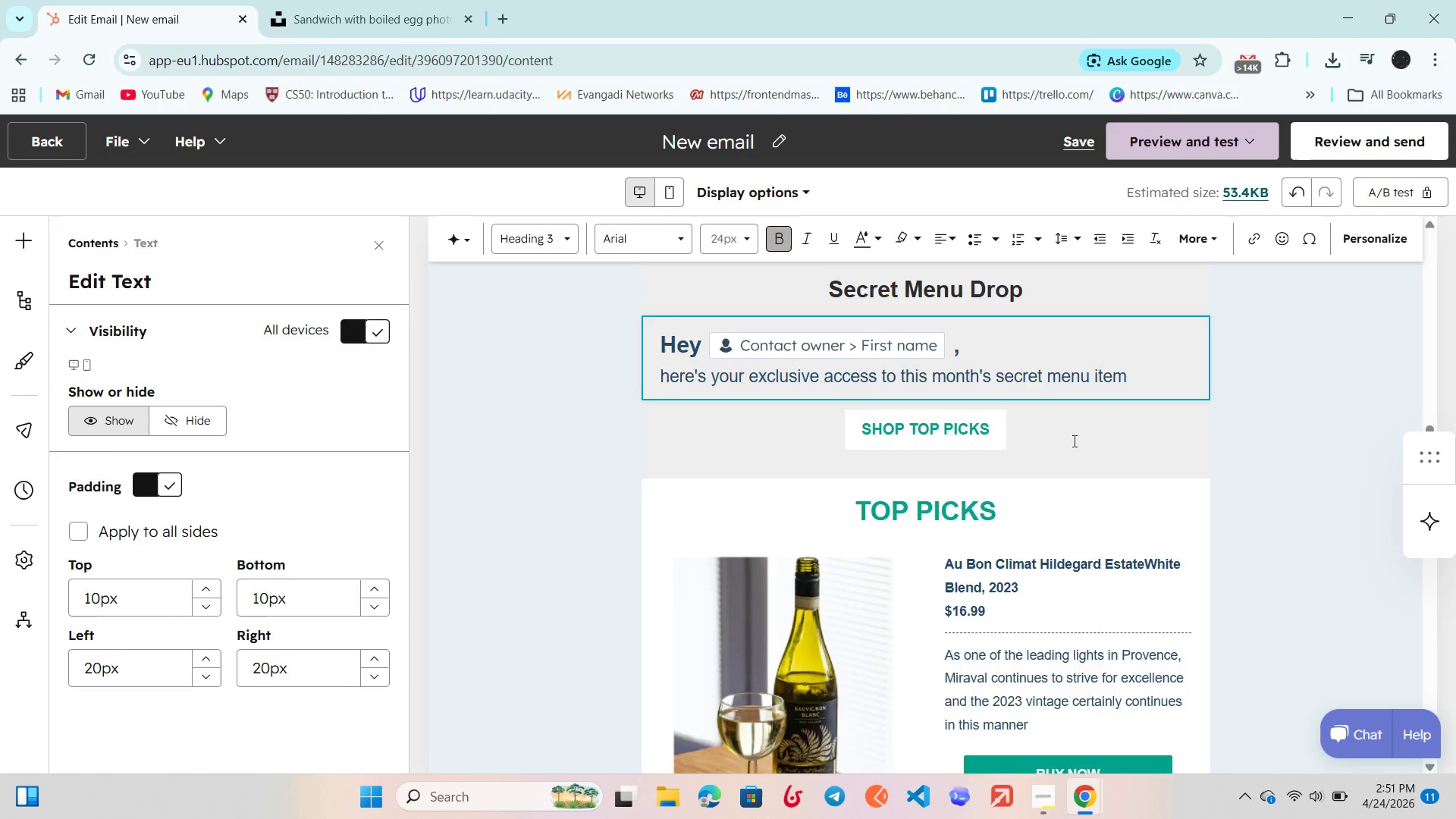 
scroll: coordinate [1073, 441], scroll_direction: up, amount: 1.0
 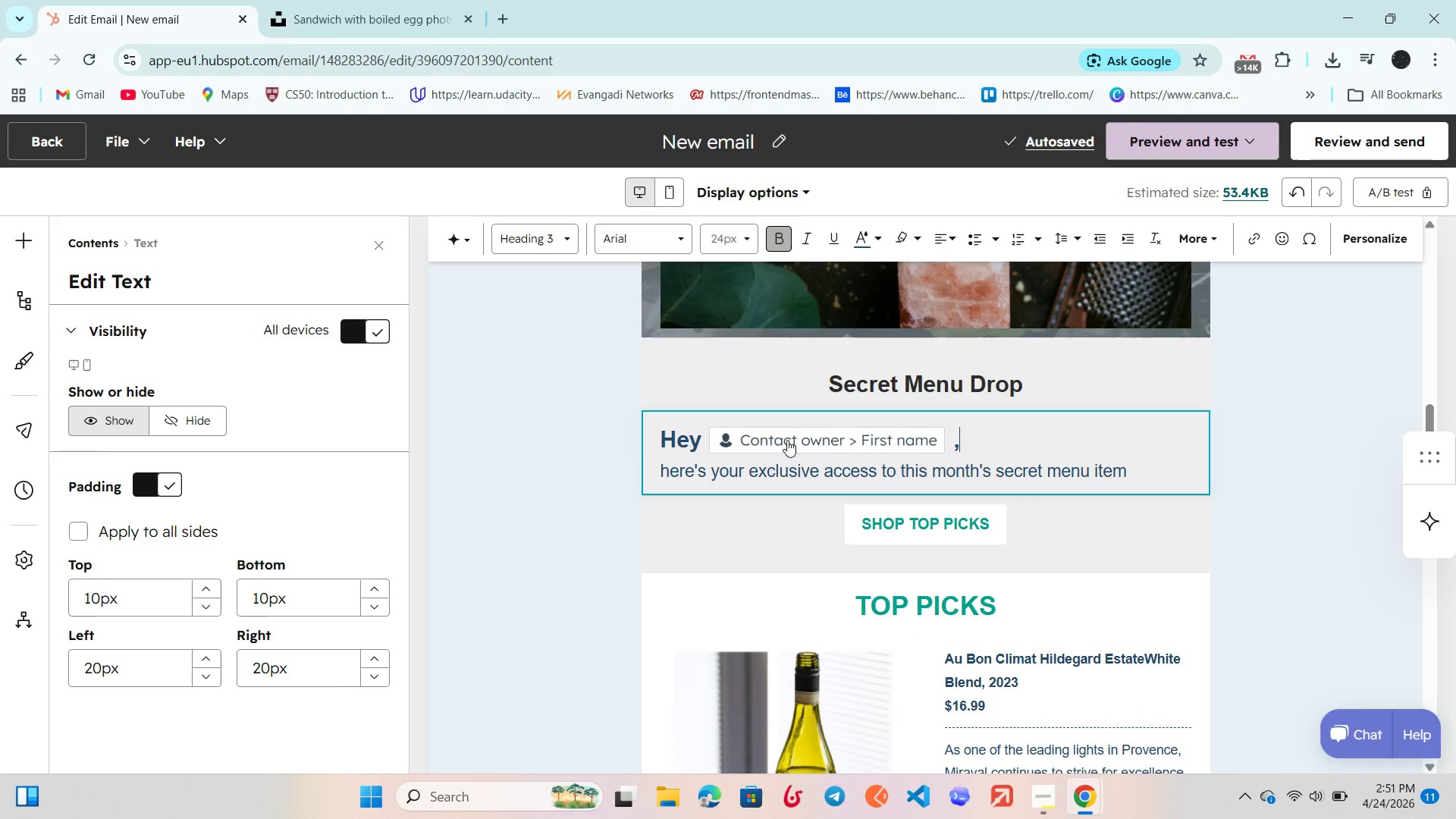 
double_click([679, 435])
 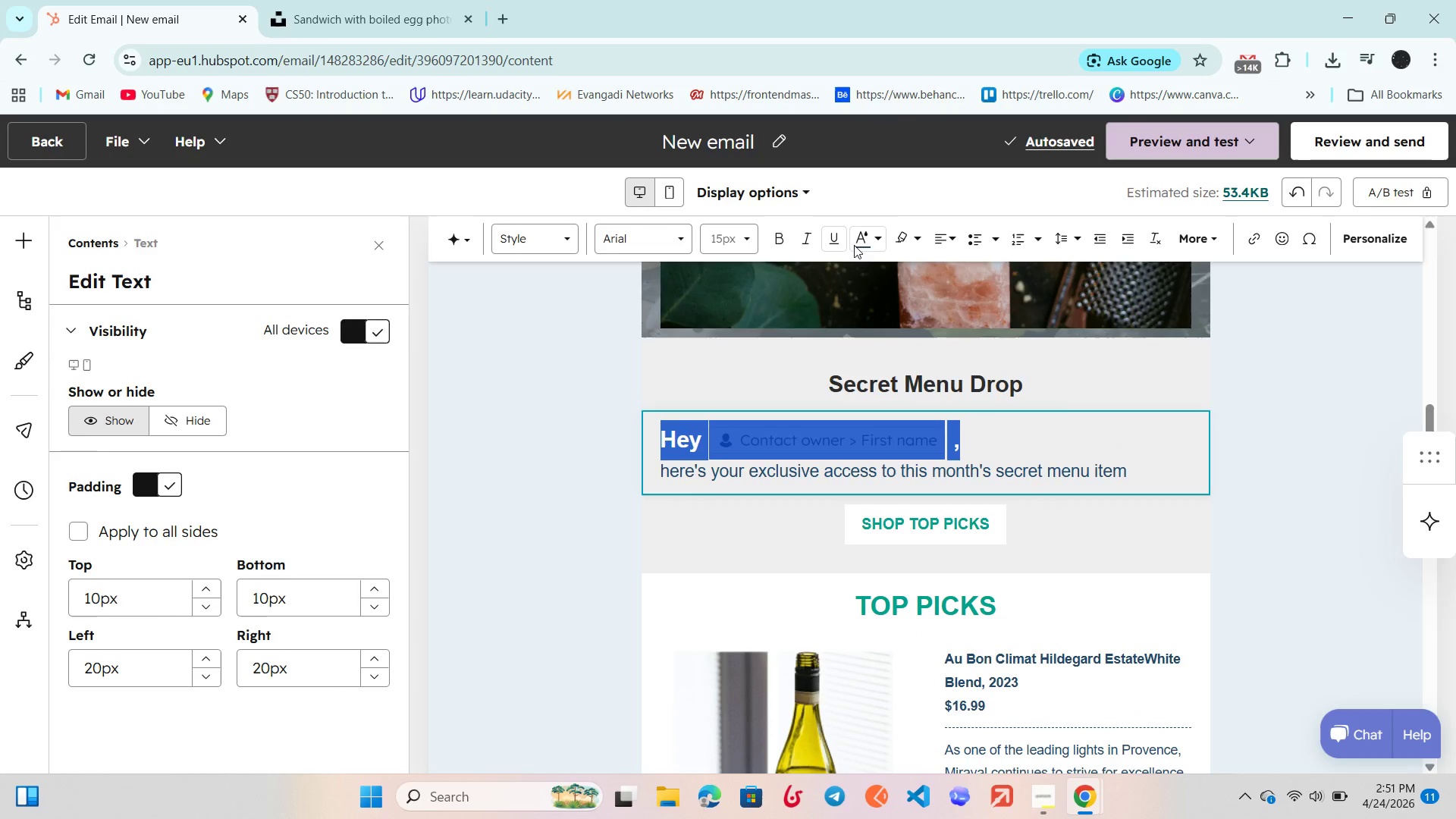 
left_click([877, 237])
 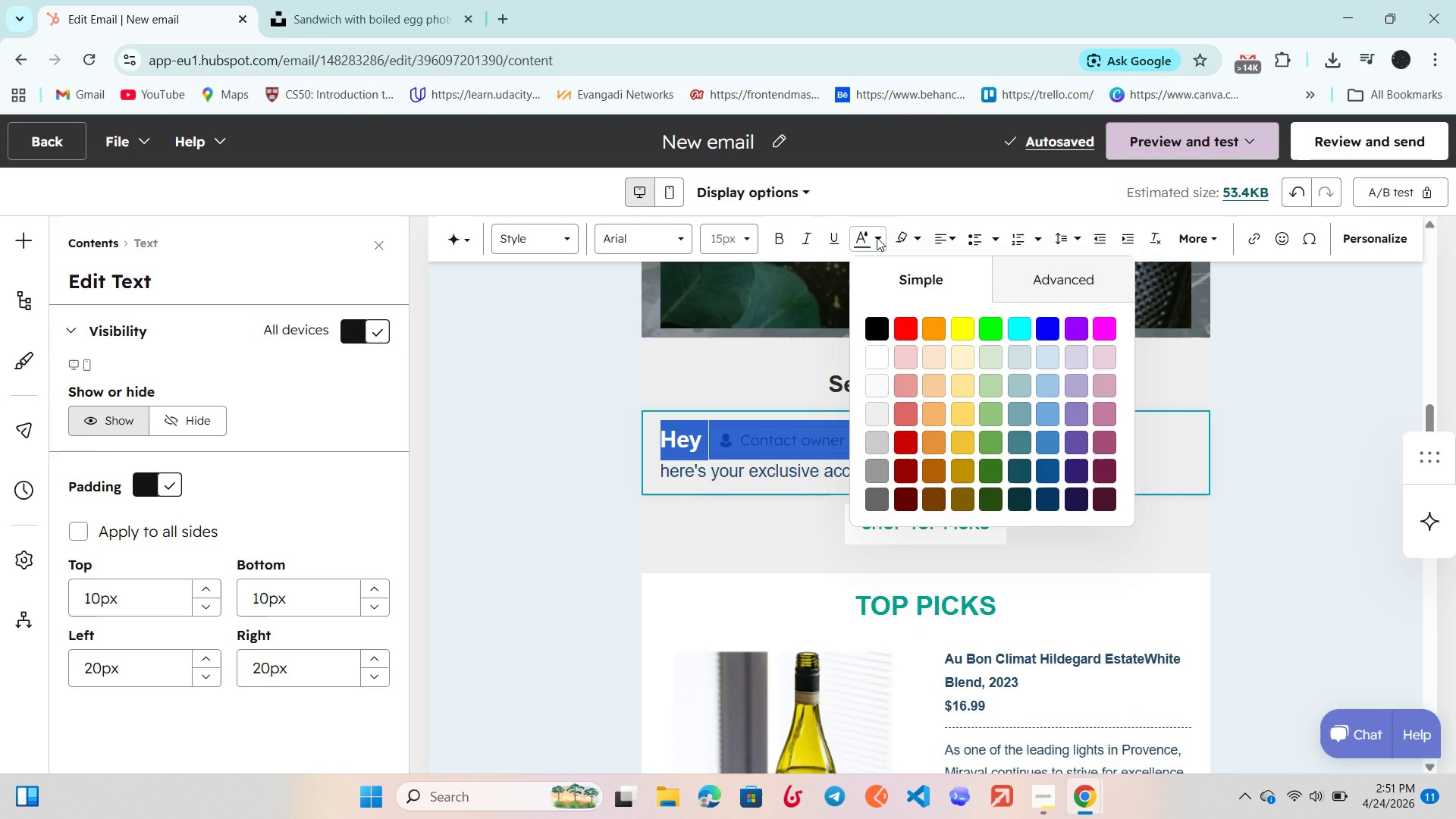 
left_click([877, 237])
 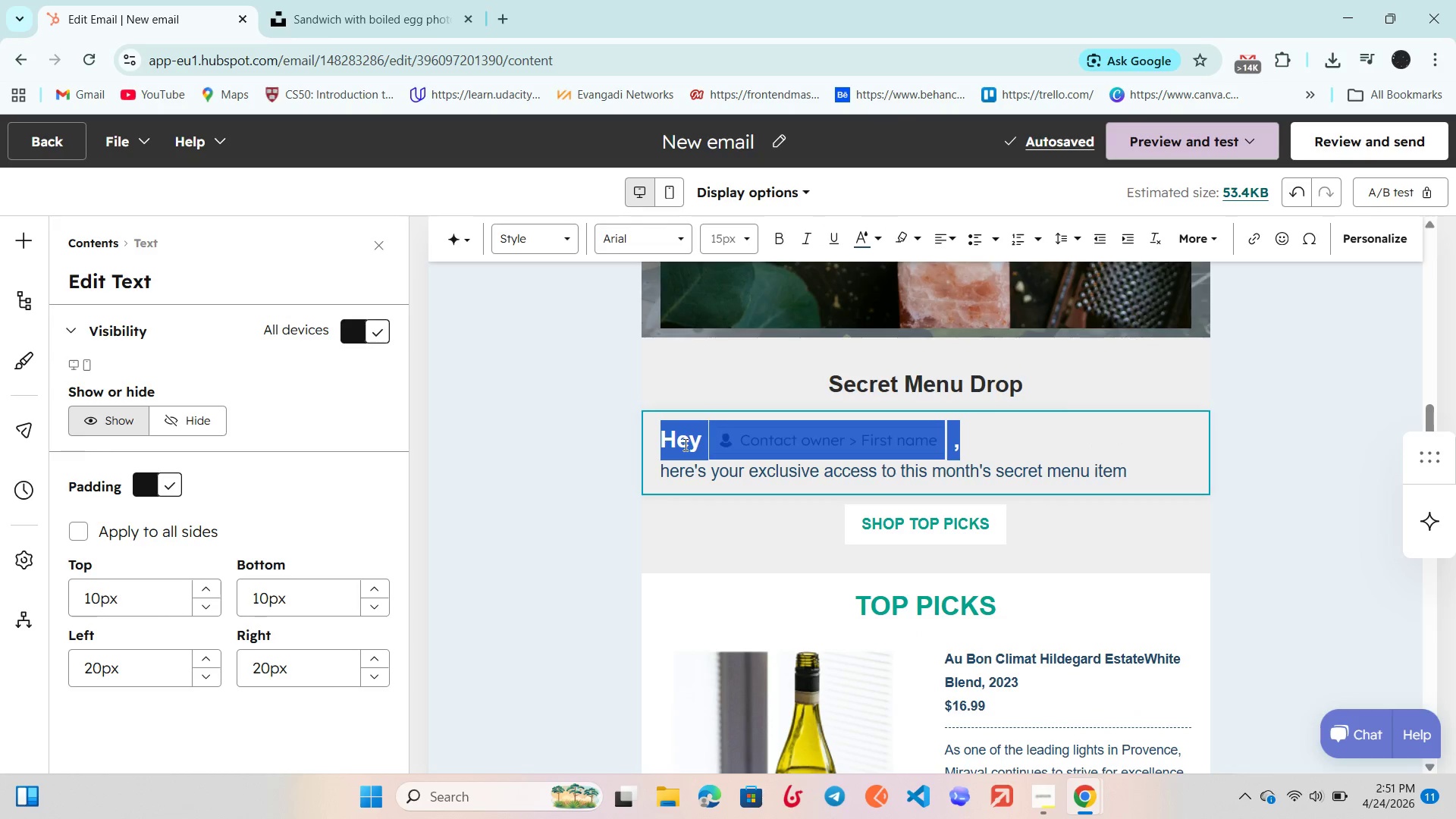 
left_click([680, 447])
 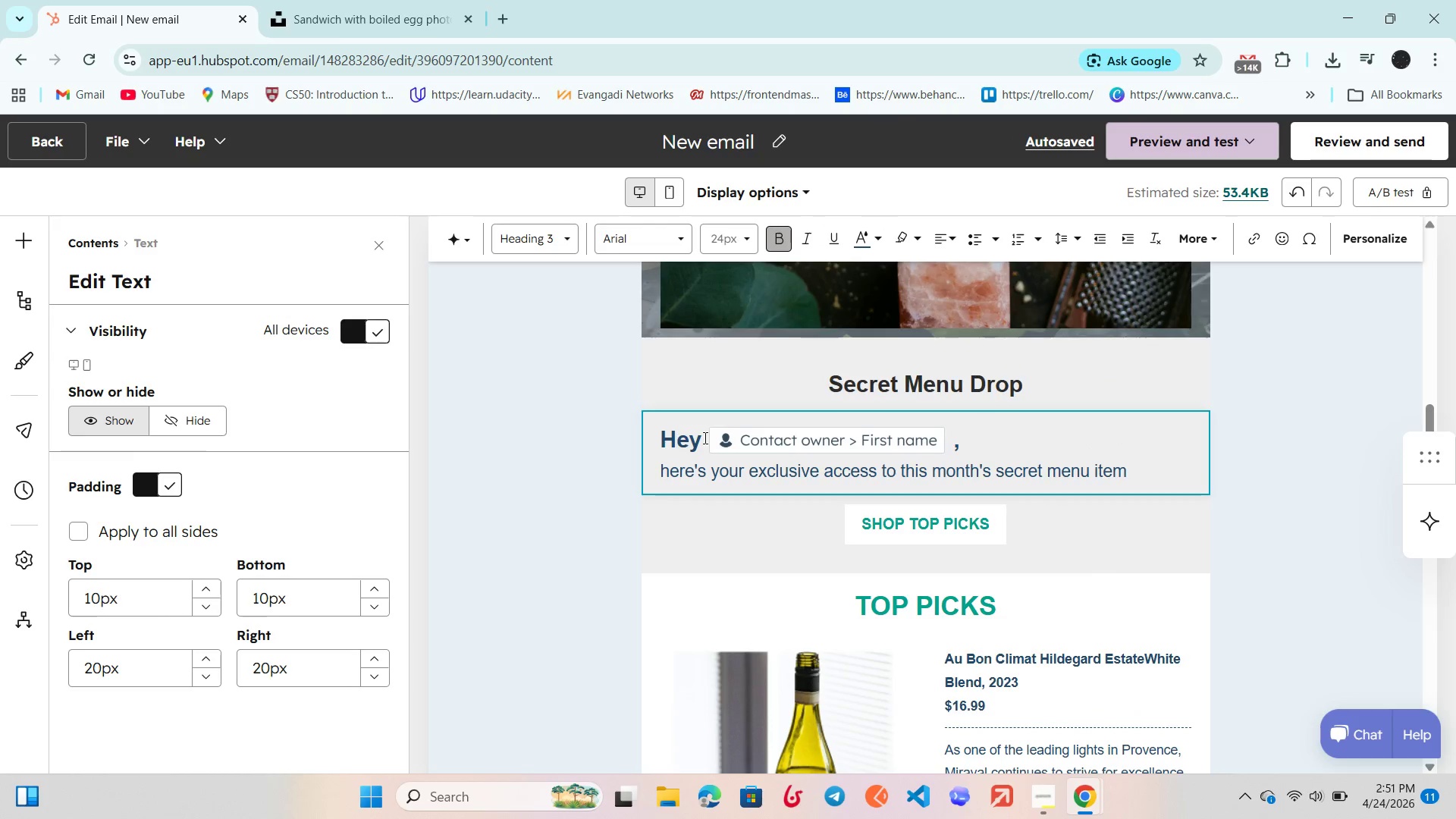 
left_click_drag(start_coordinate=[704, 438], to_coordinate=[655, 436])
 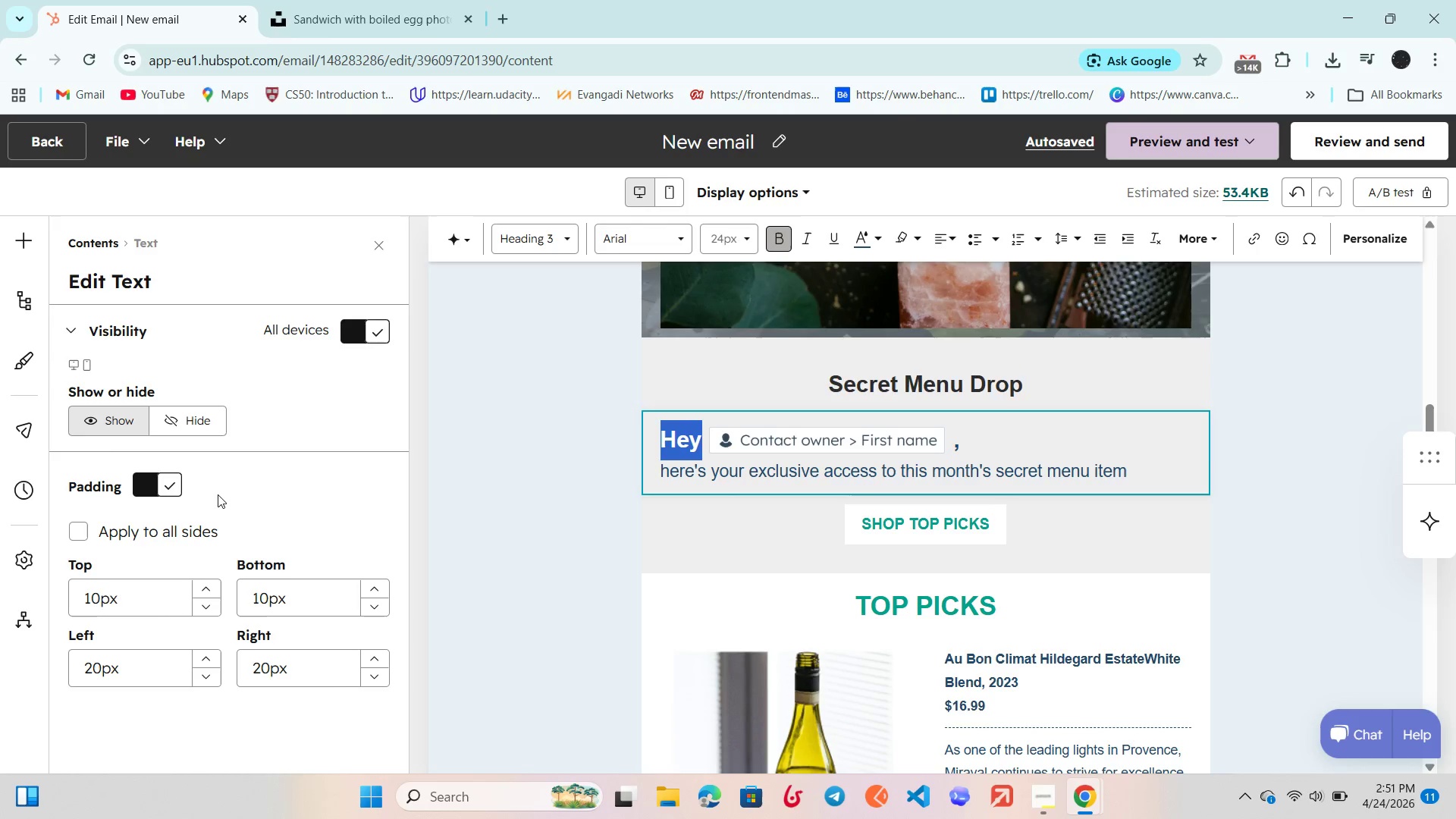 
scroll: coordinate [220, 491], scroll_direction: down, amount: 6.0
 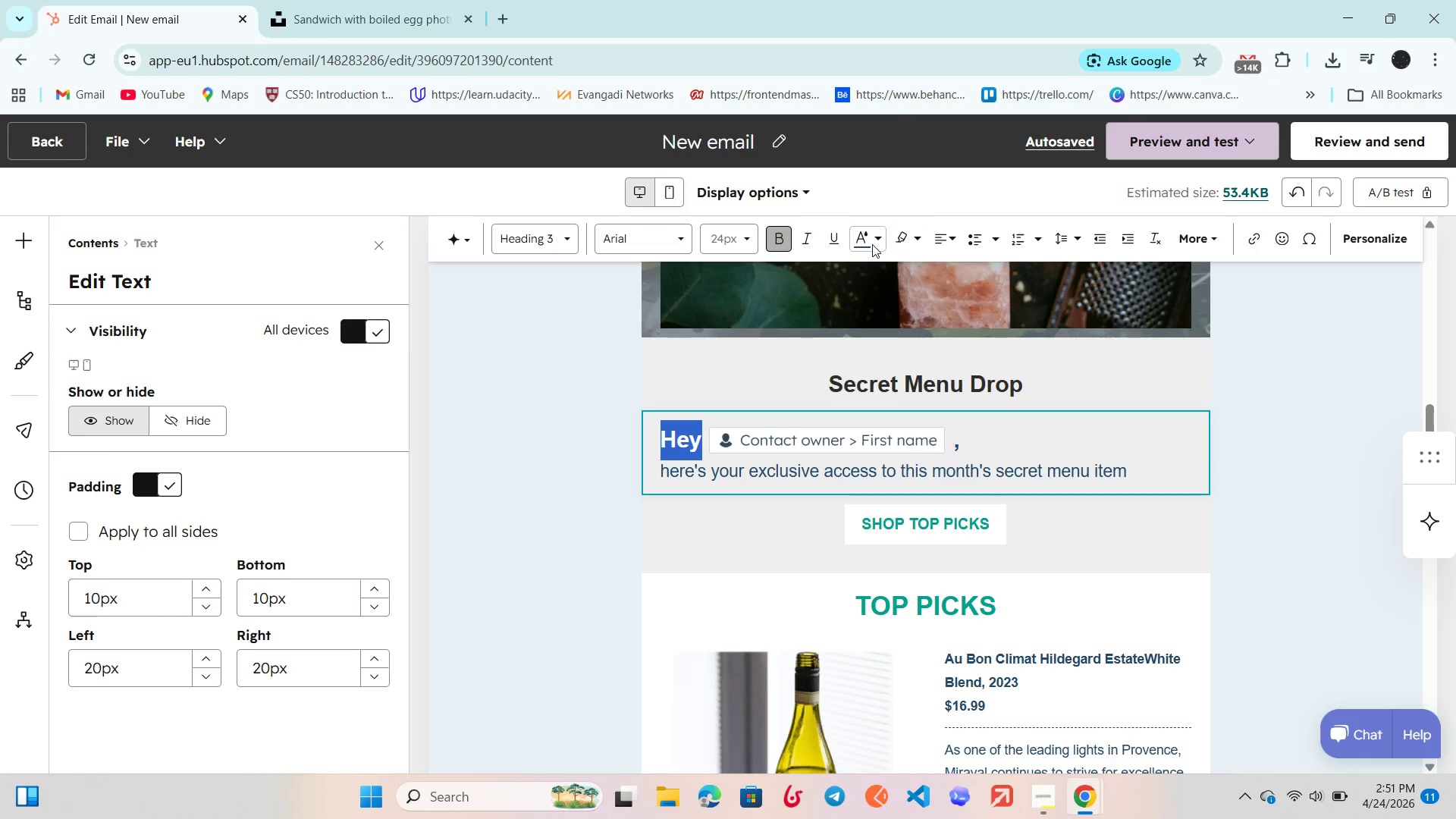 
left_click([872, 244])
 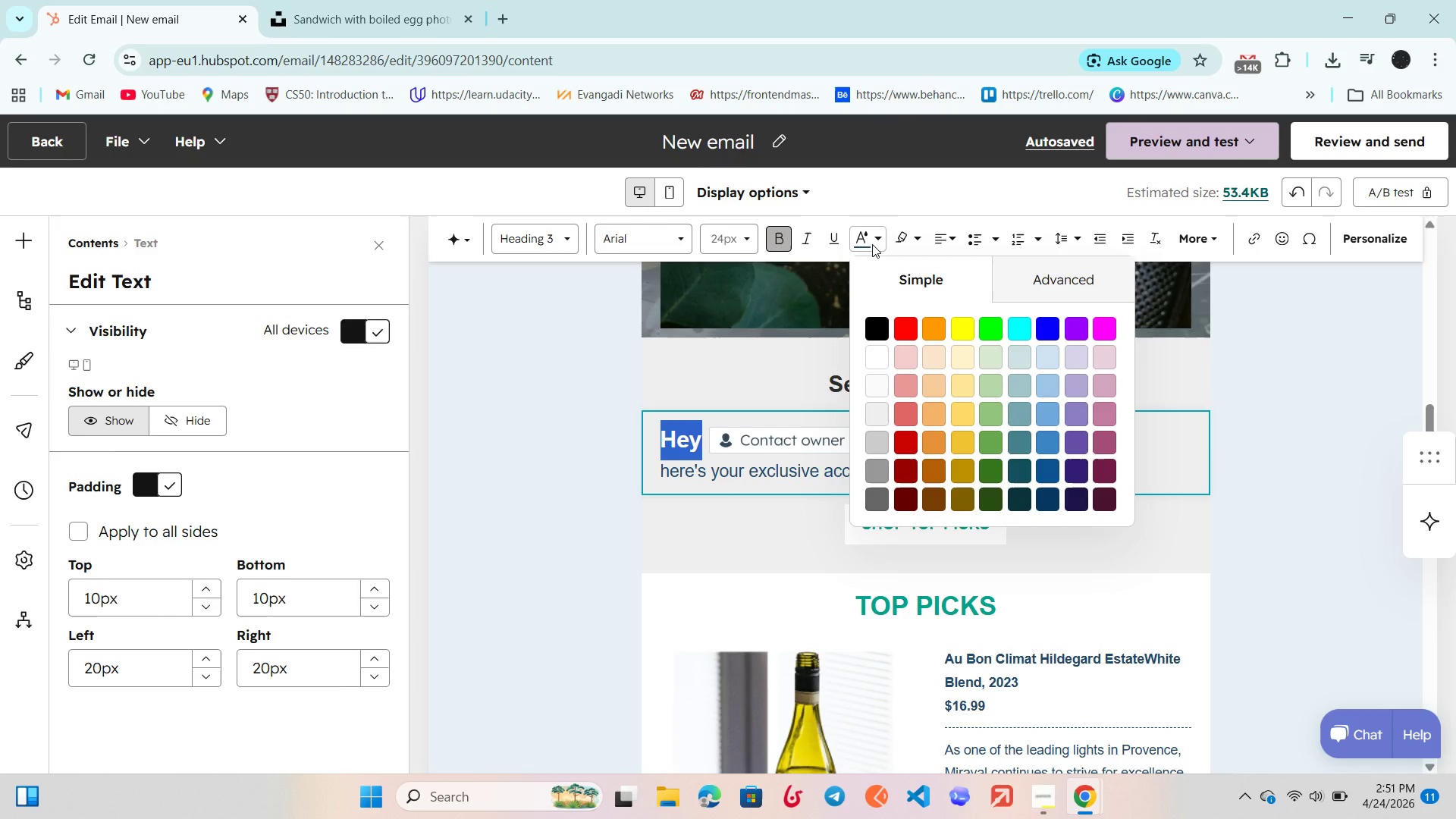 
left_click([872, 244])
 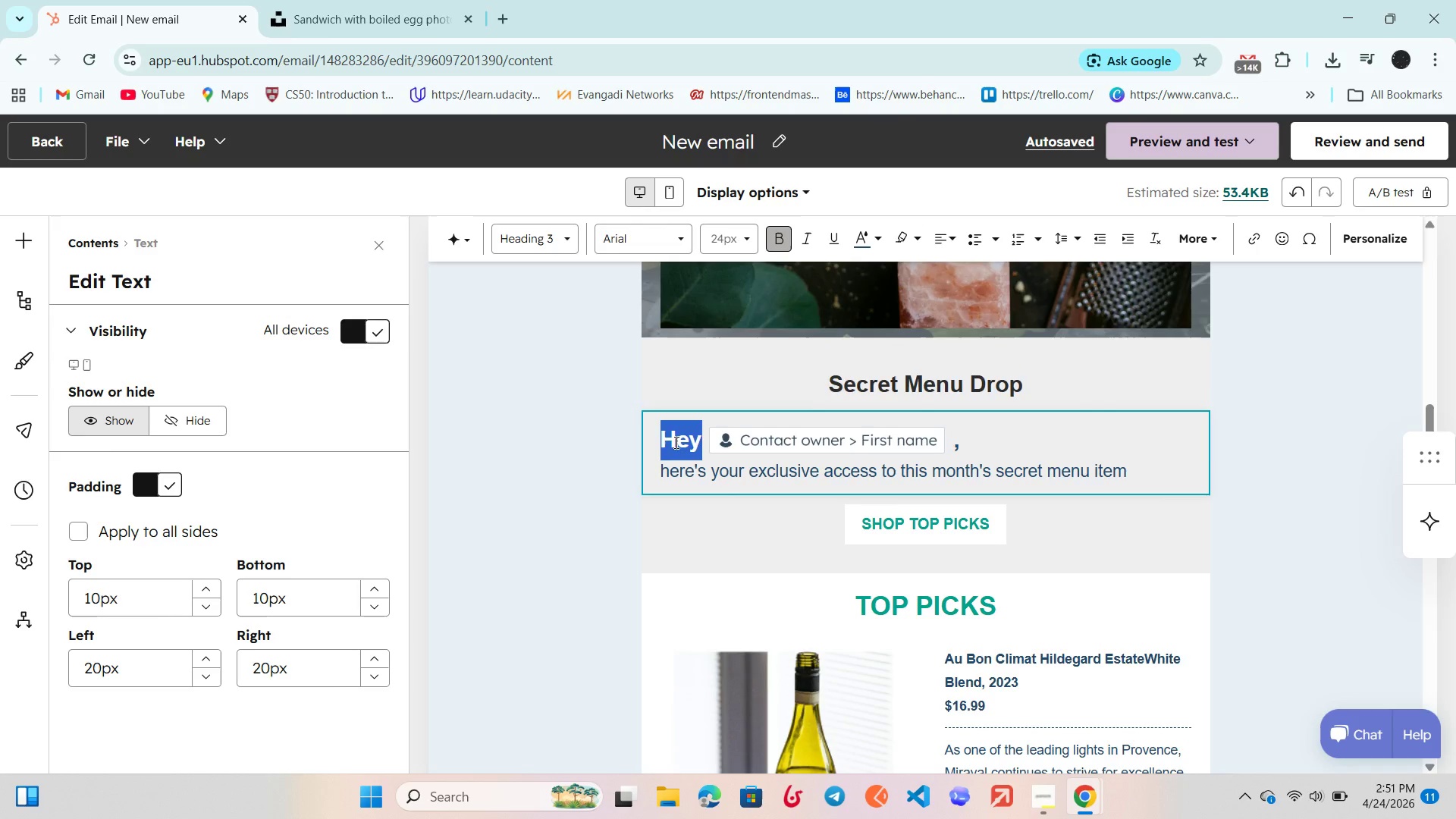 
left_click([675, 442])
 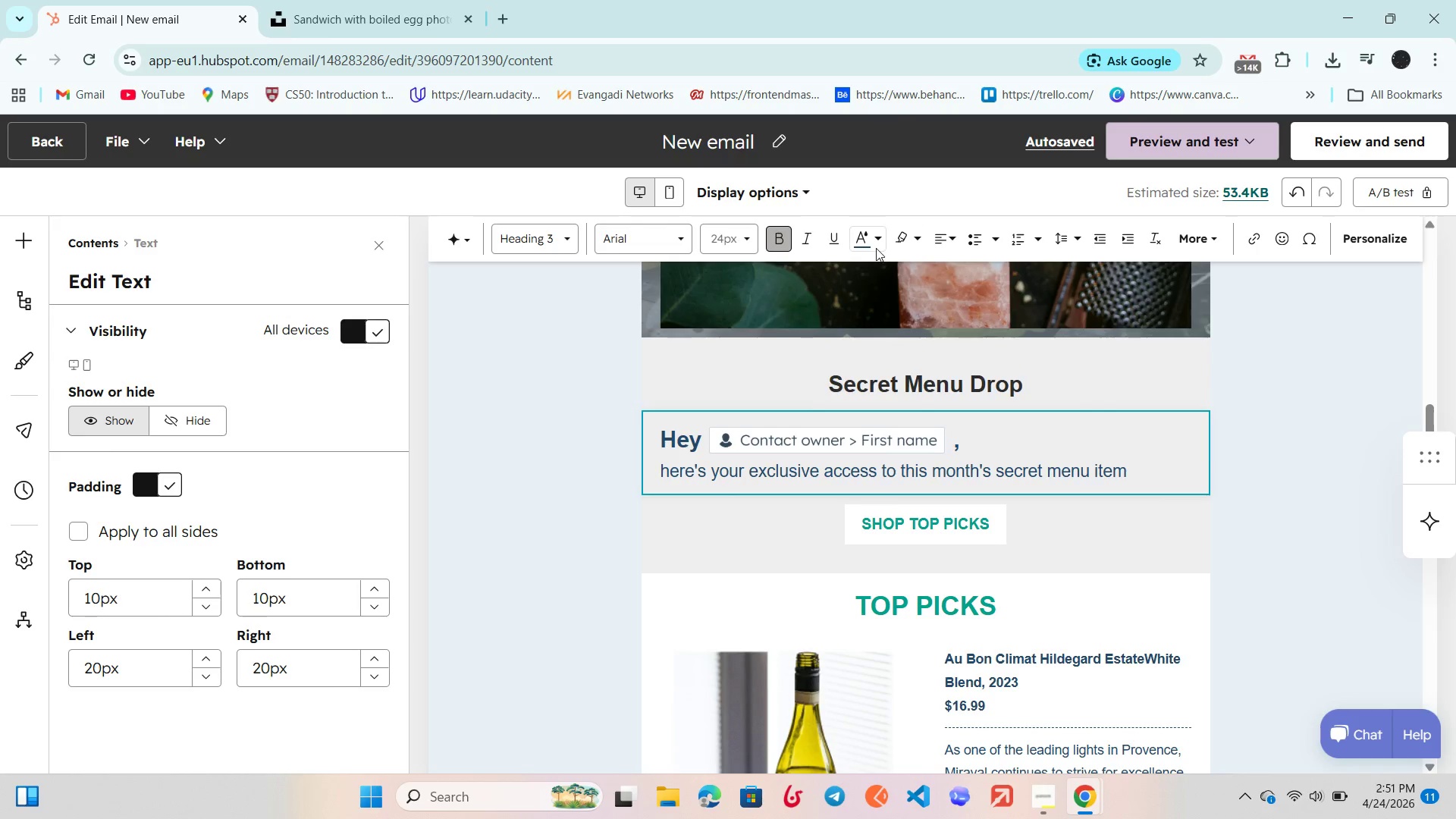 
left_click([878, 244])
 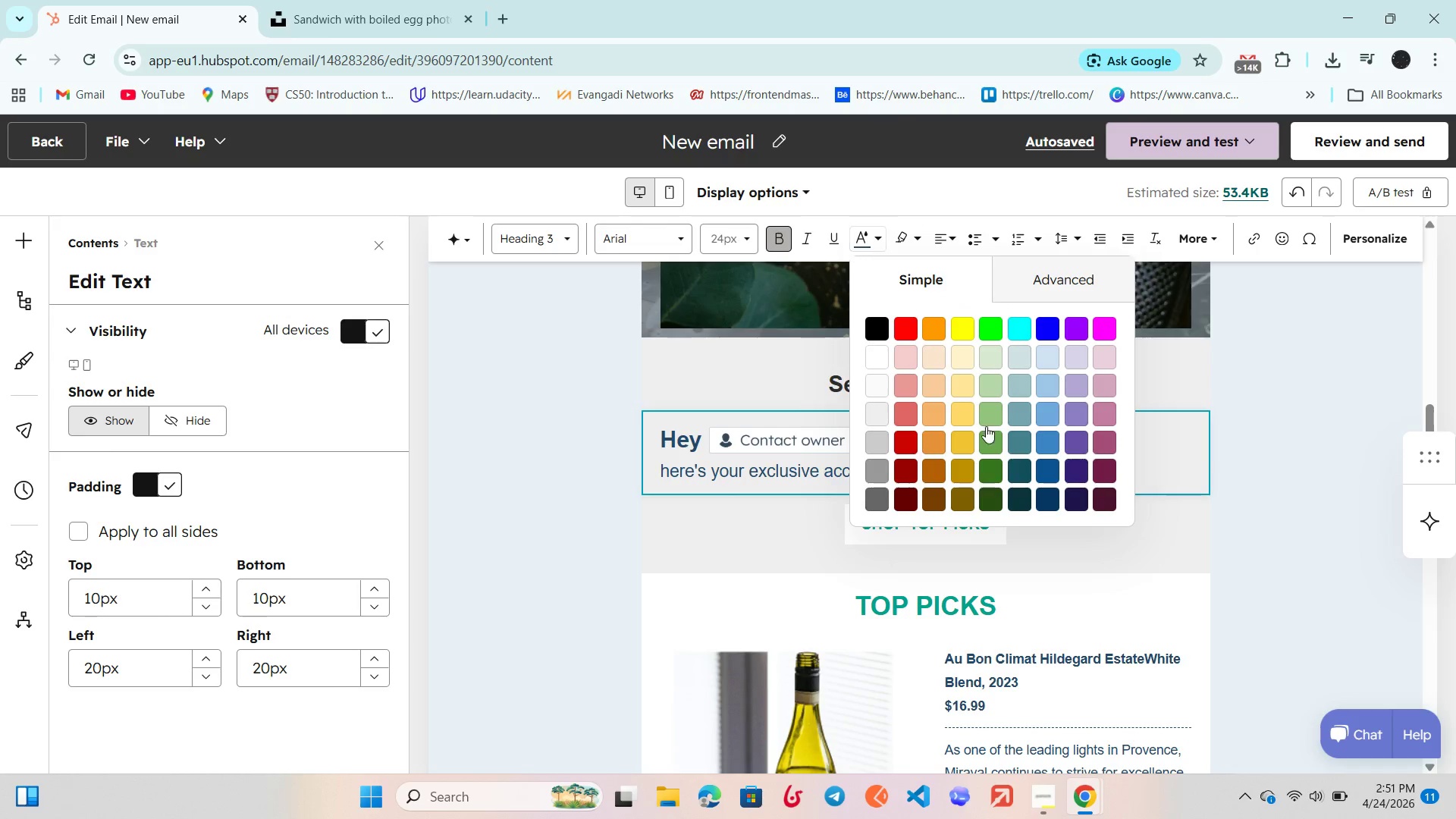 
scroll: coordinate [986, 426], scroll_direction: down, amount: 2.0
 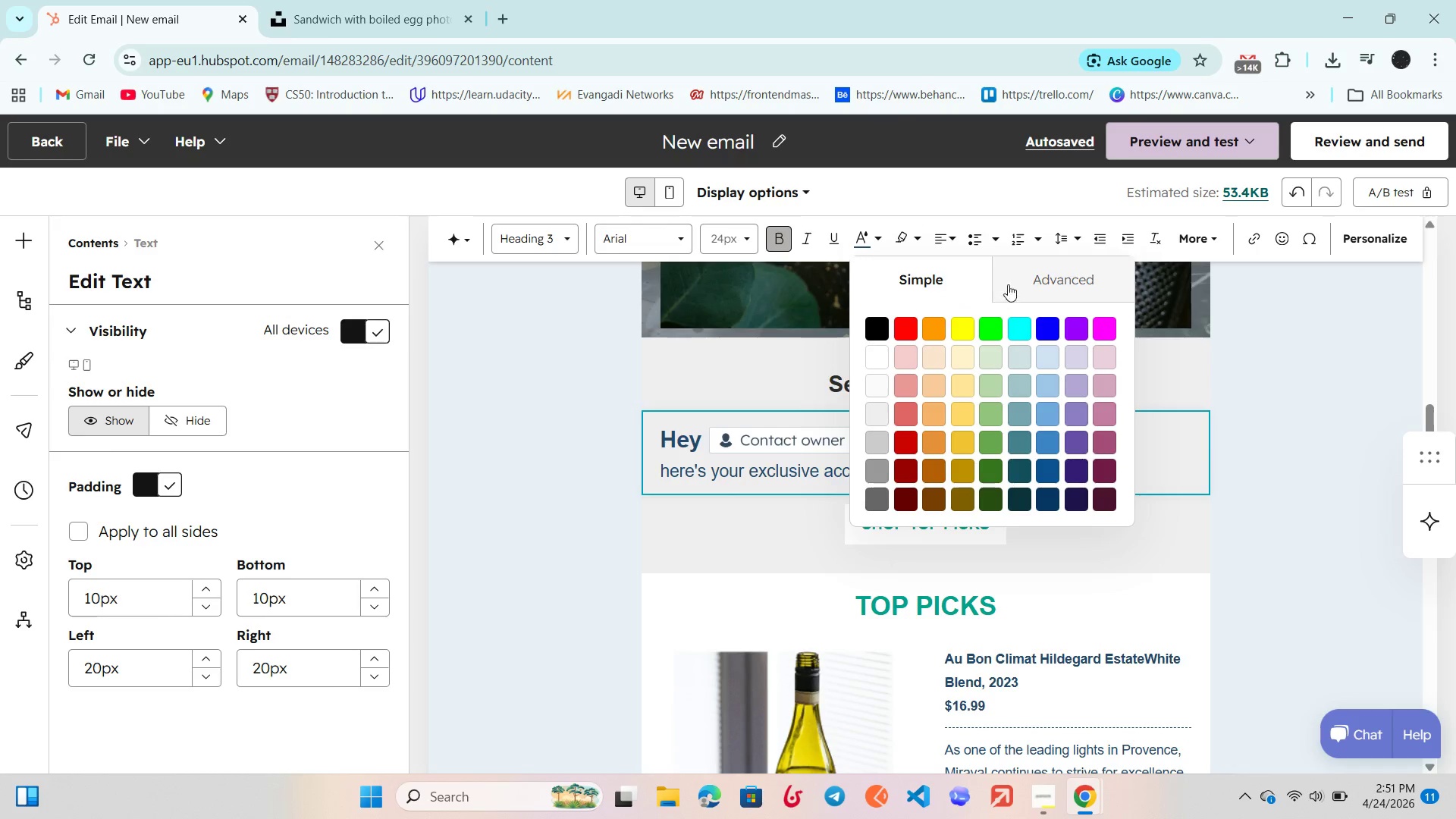 
left_click([1056, 280])
 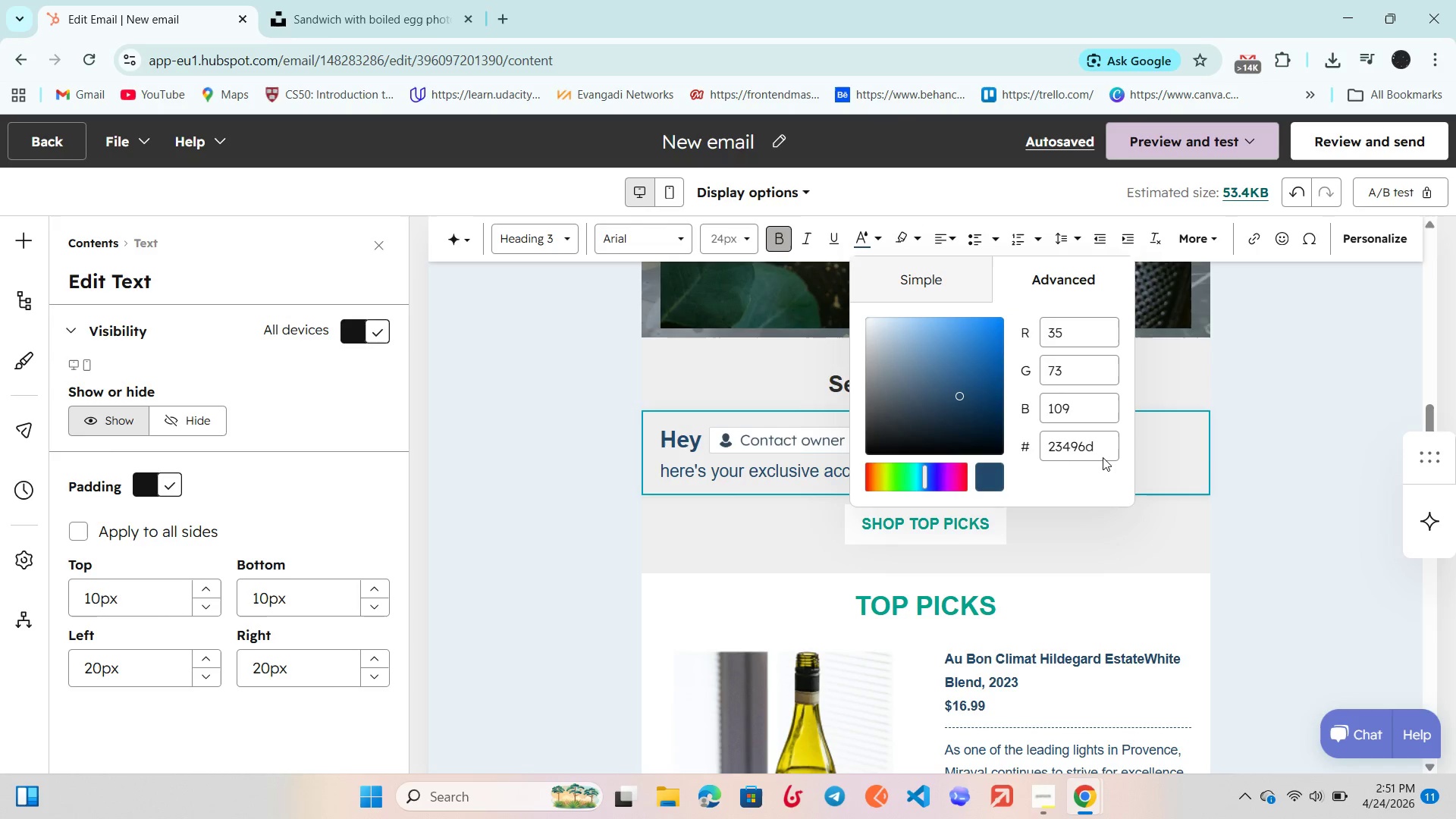 
left_click([1103, 447])
 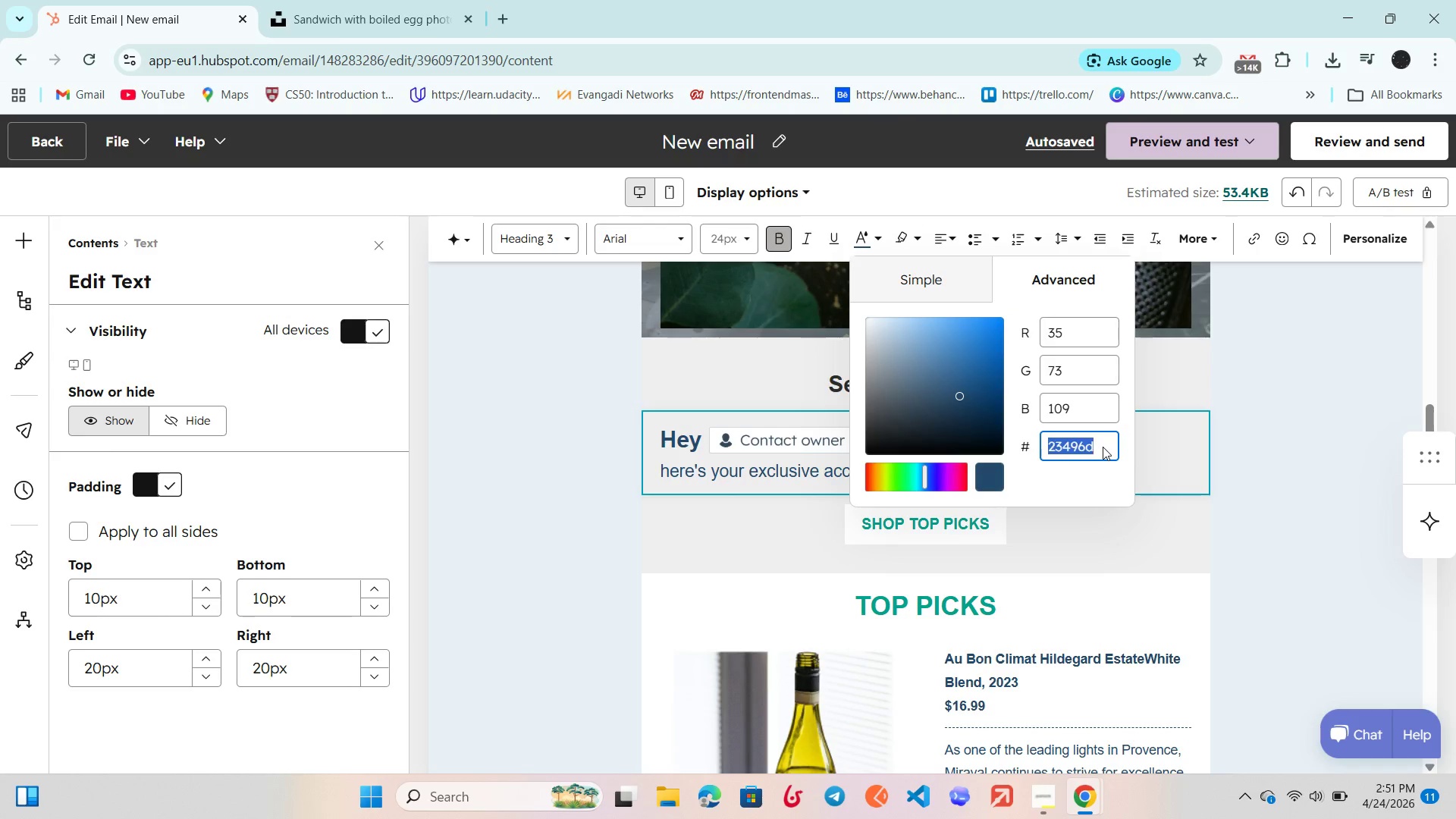 
left_click_drag(start_coordinate=[1103, 447], to_coordinate=[1075, 447])
 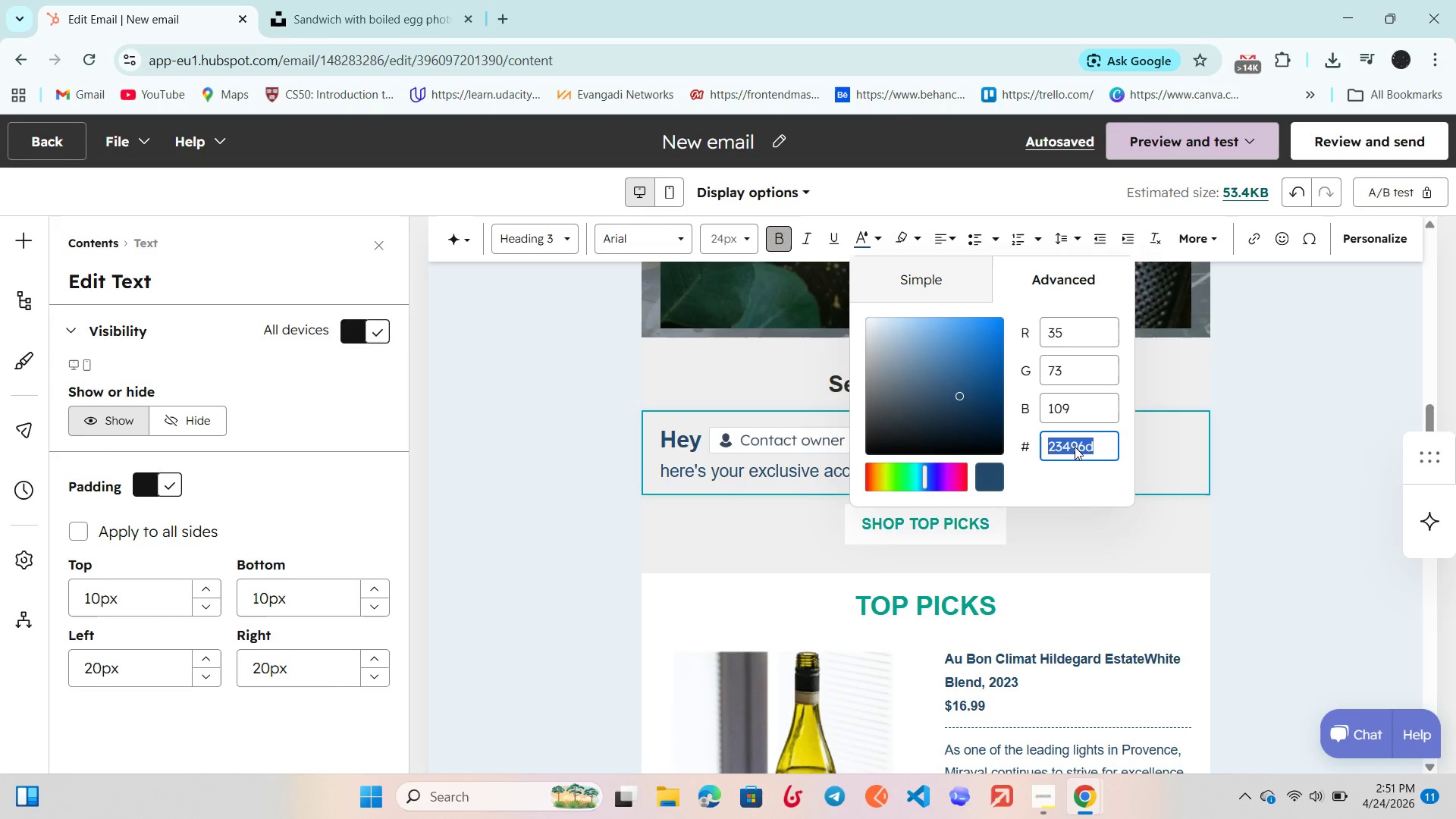 
key(Control+C)
 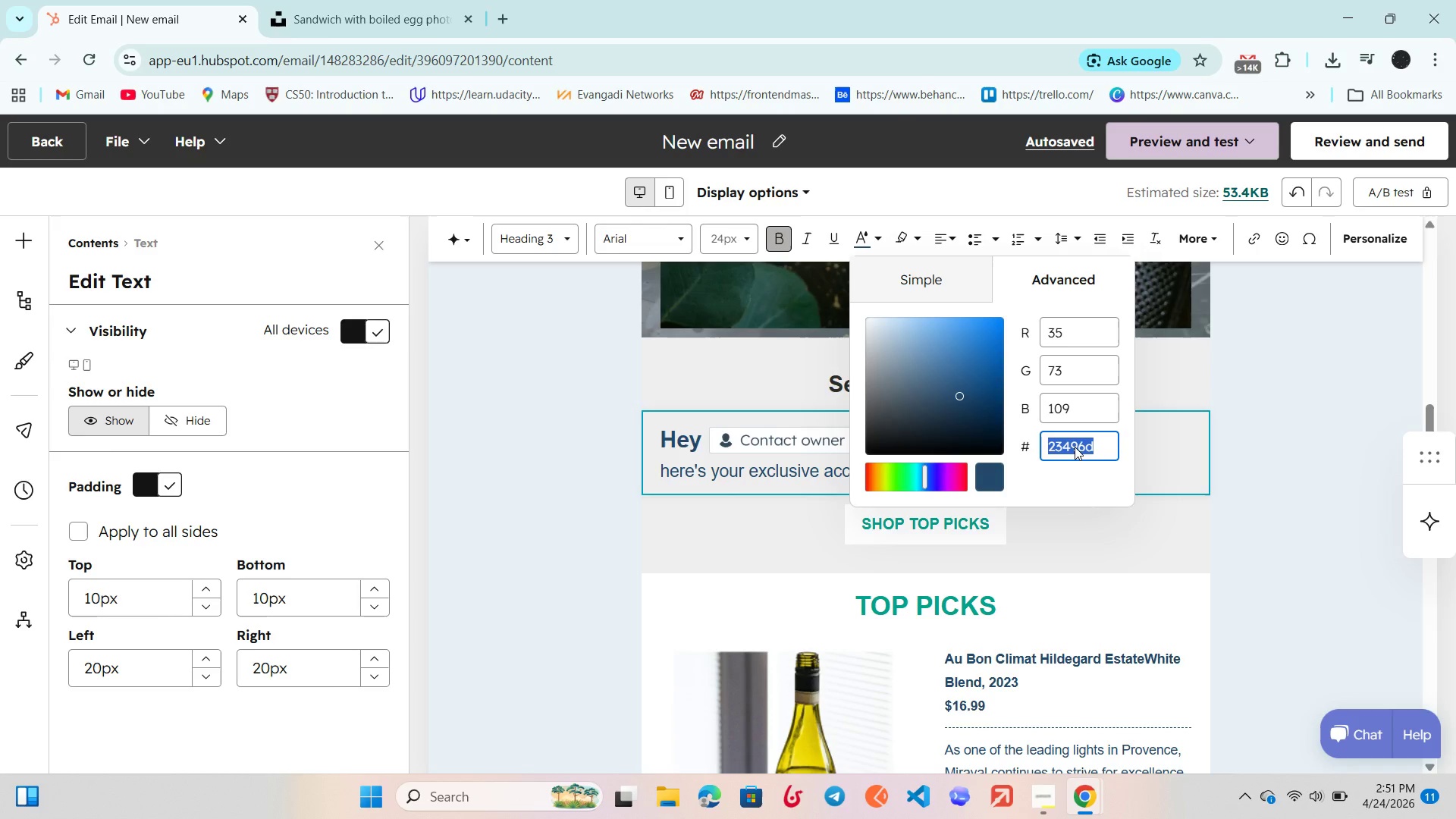 
key(Control+C)
 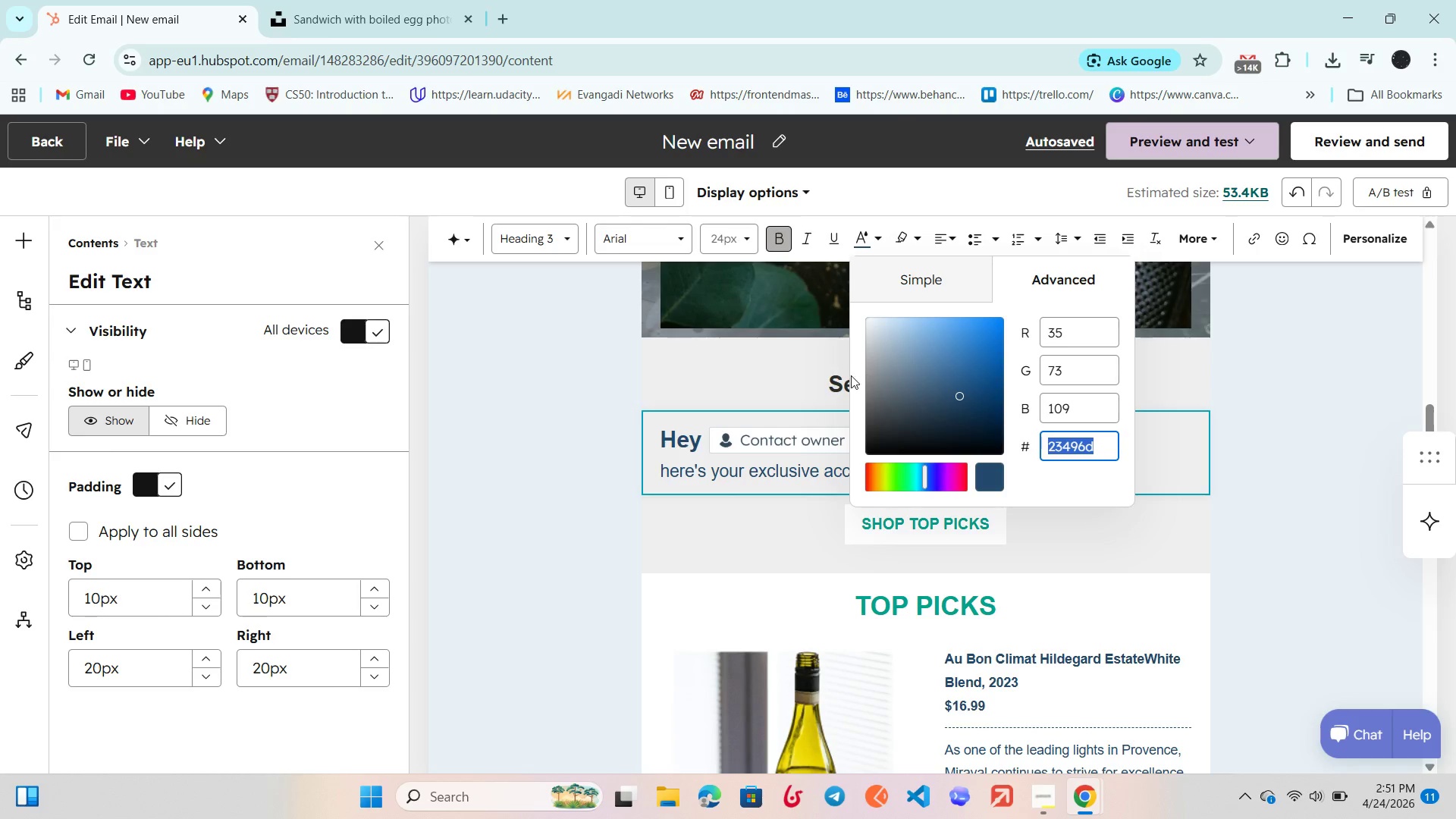 
left_click([797, 378])
 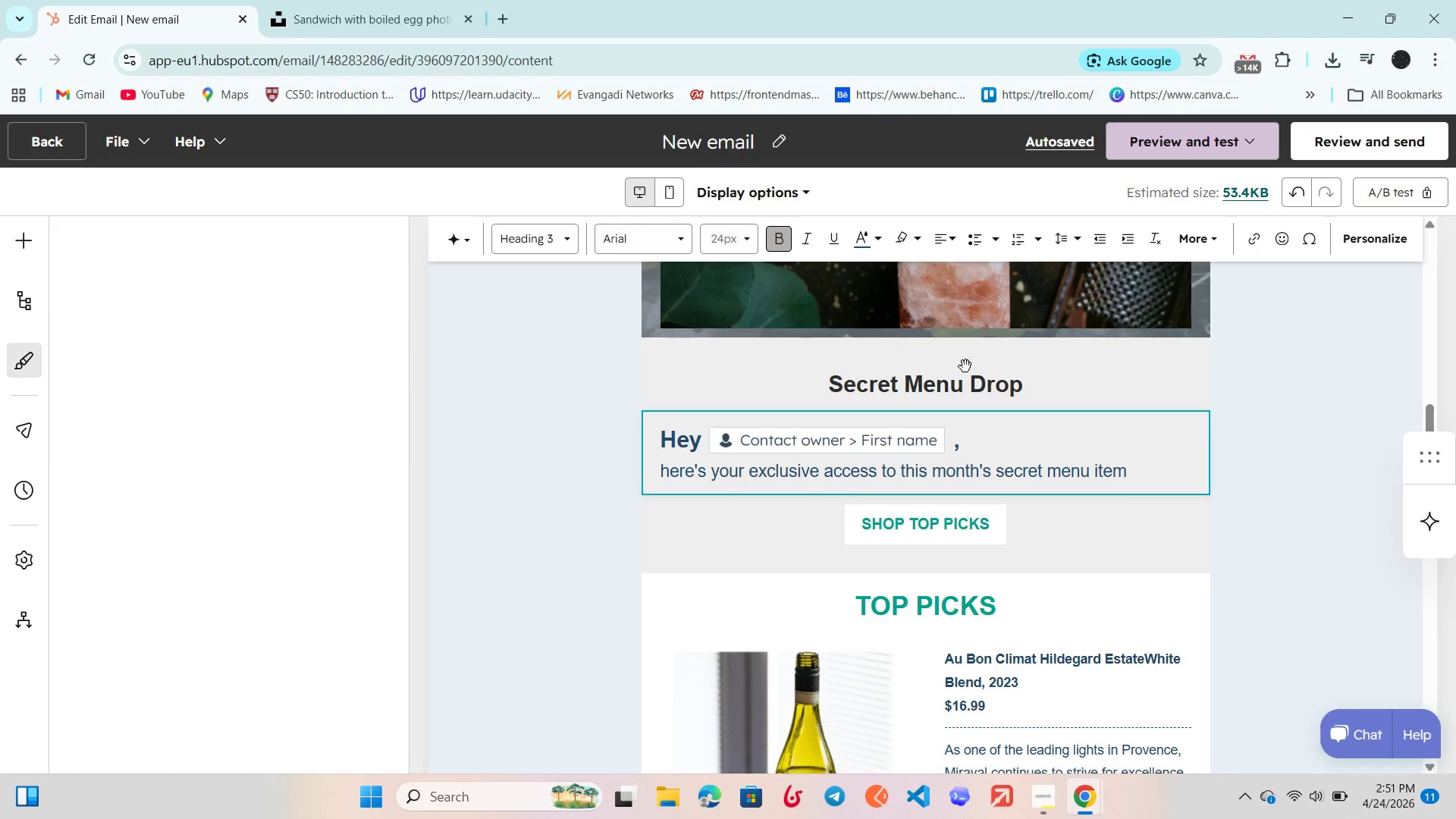 
left_click([965, 366])
 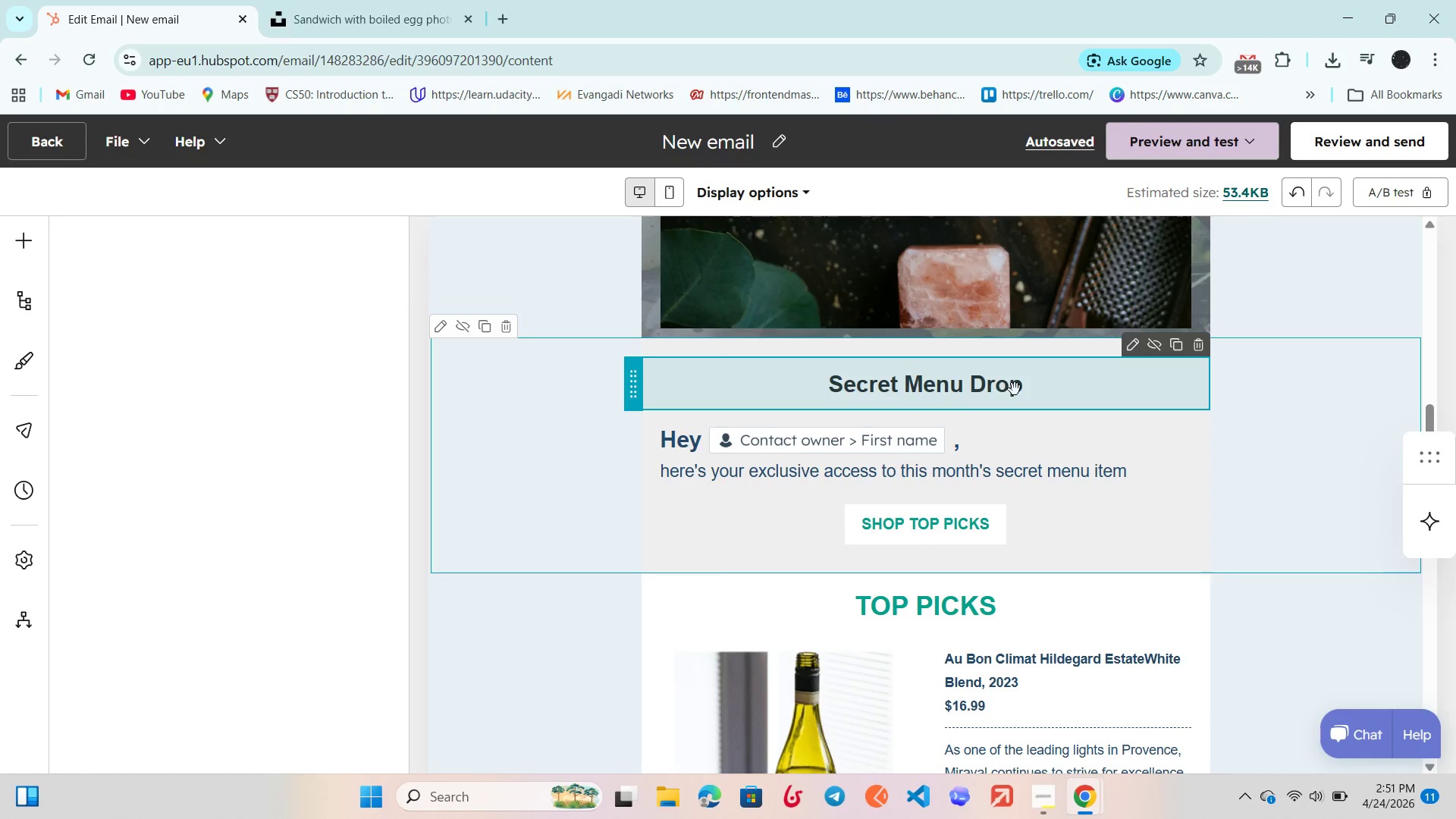 
left_click([1016, 388])
 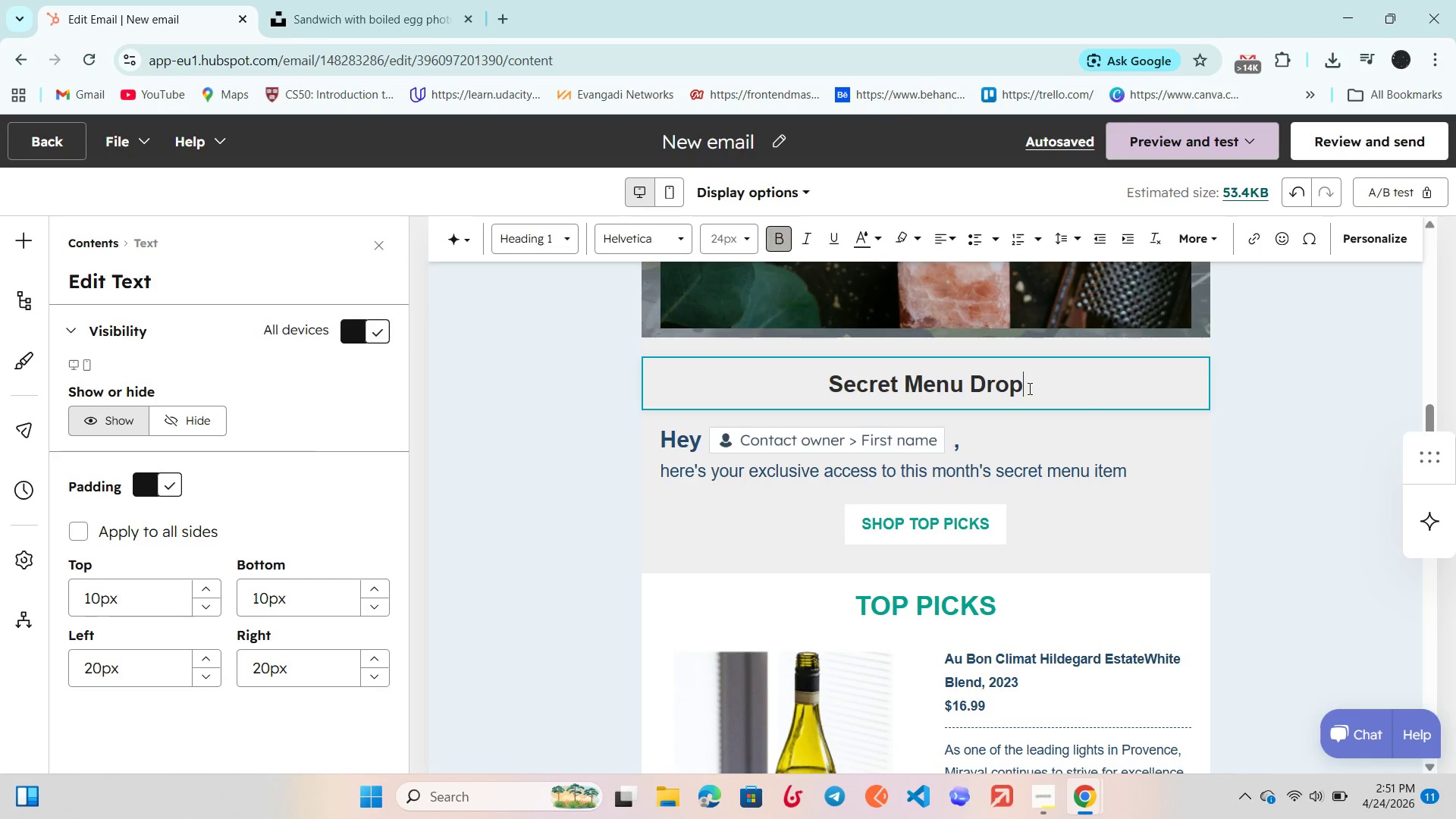 
left_click_drag(start_coordinate=[1028, 388], to_coordinate=[823, 389])
 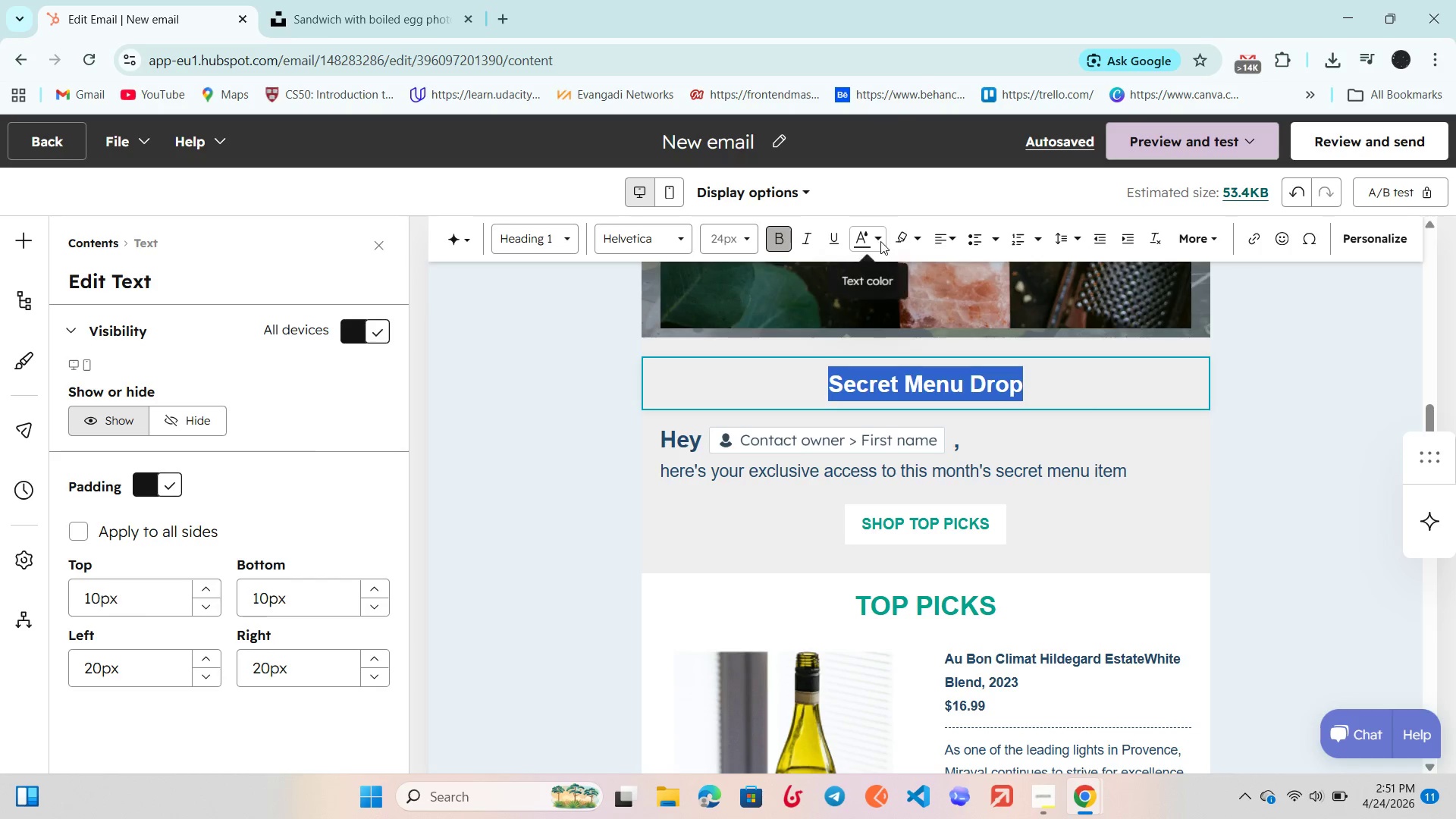 
left_click([882, 241])
 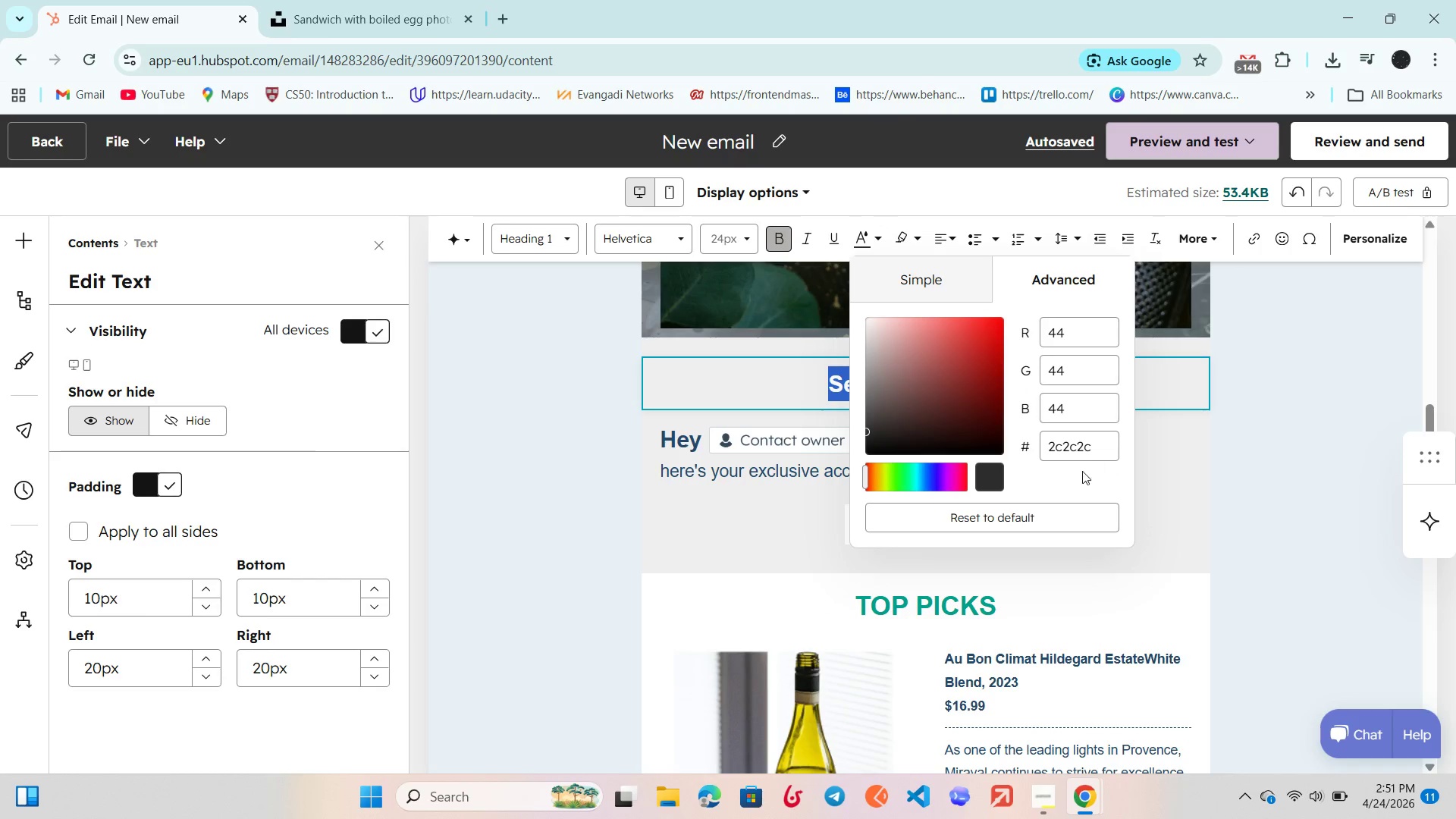 
left_click_drag(start_coordinate=[1090, 437], to_coordinate=[1090, 441])
 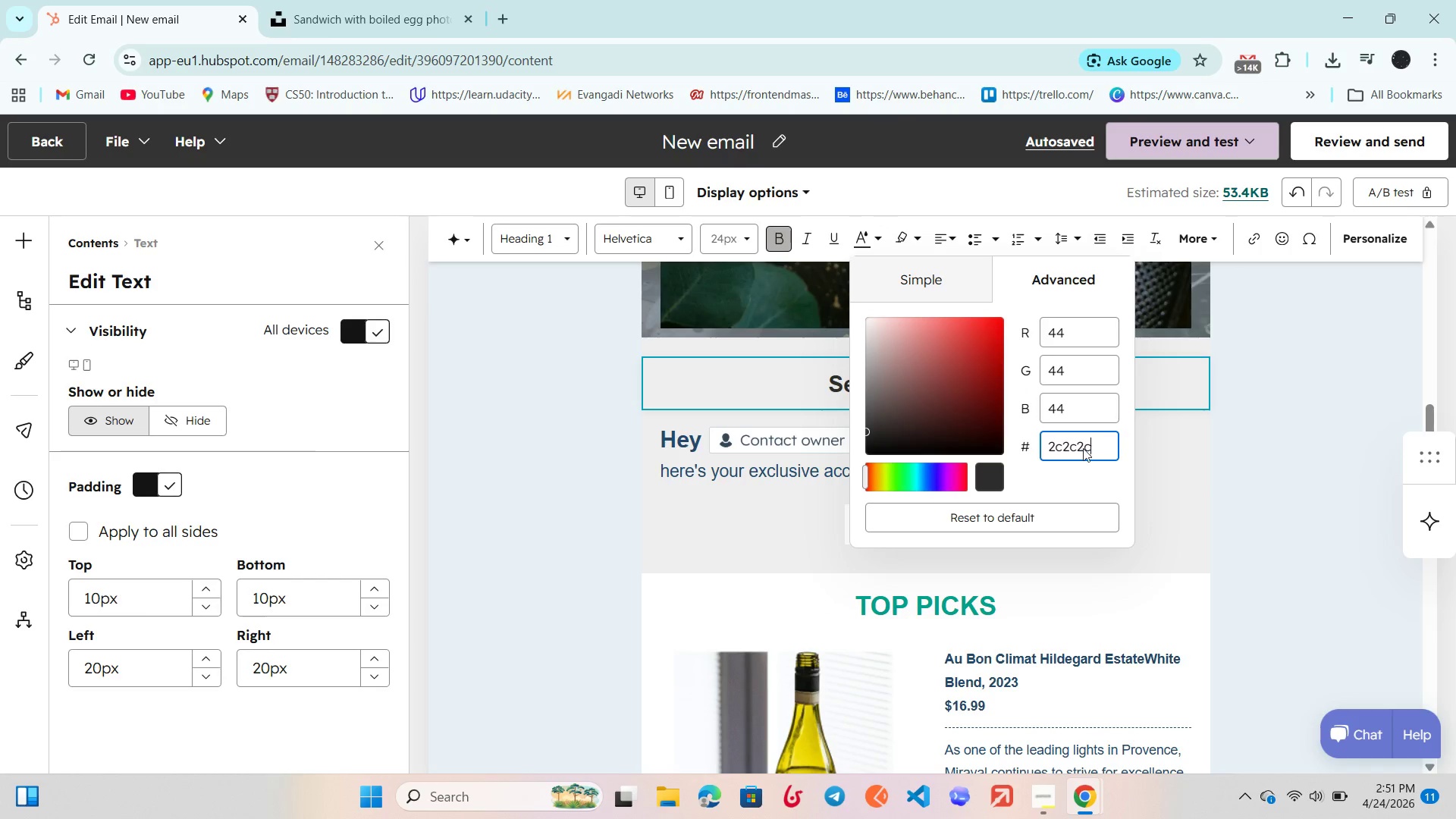 
left_click_drag(start_coordinate=[1090, 445], to_coordinate=[1030, 455])
 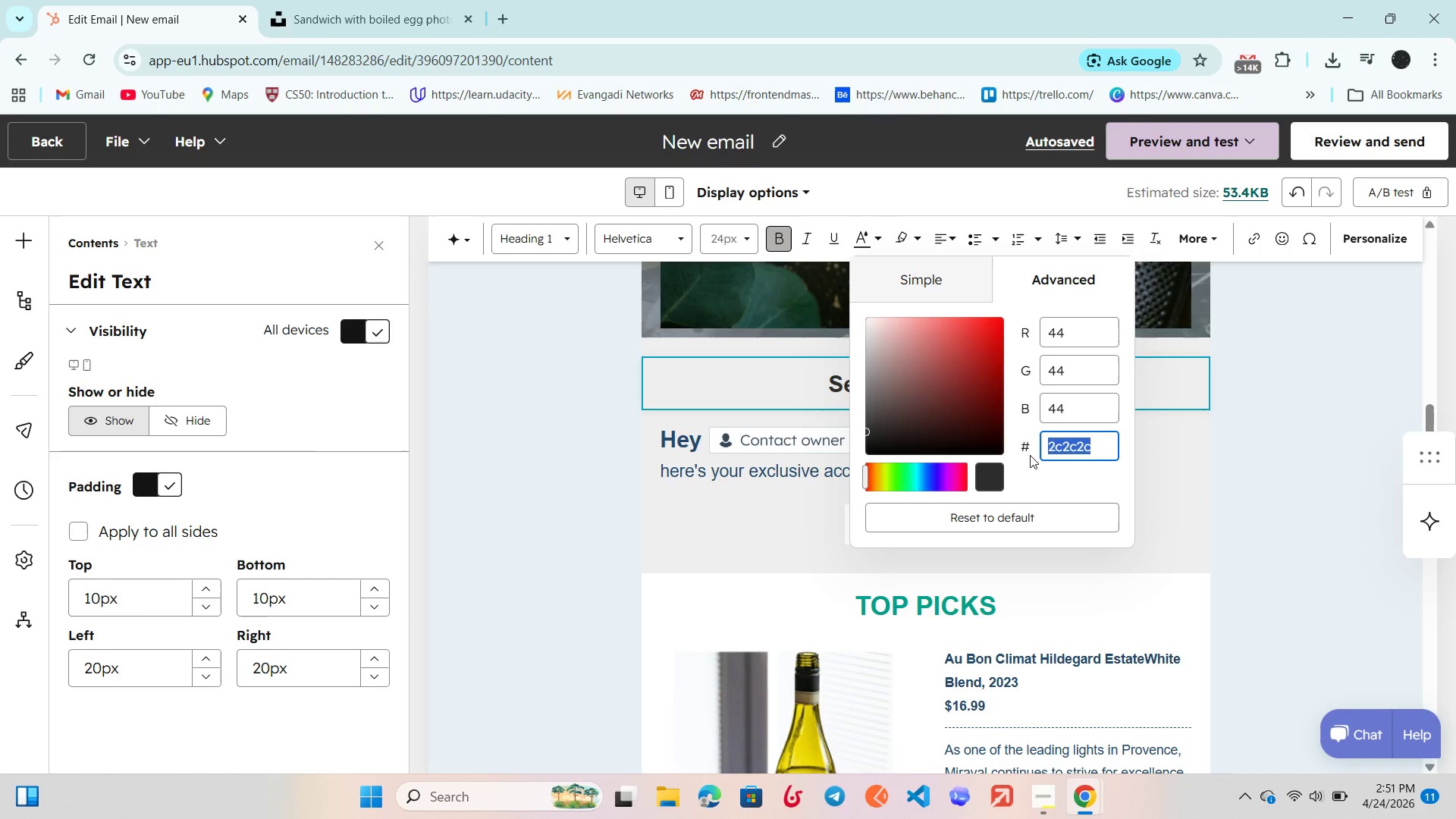 
key(Control+V)
 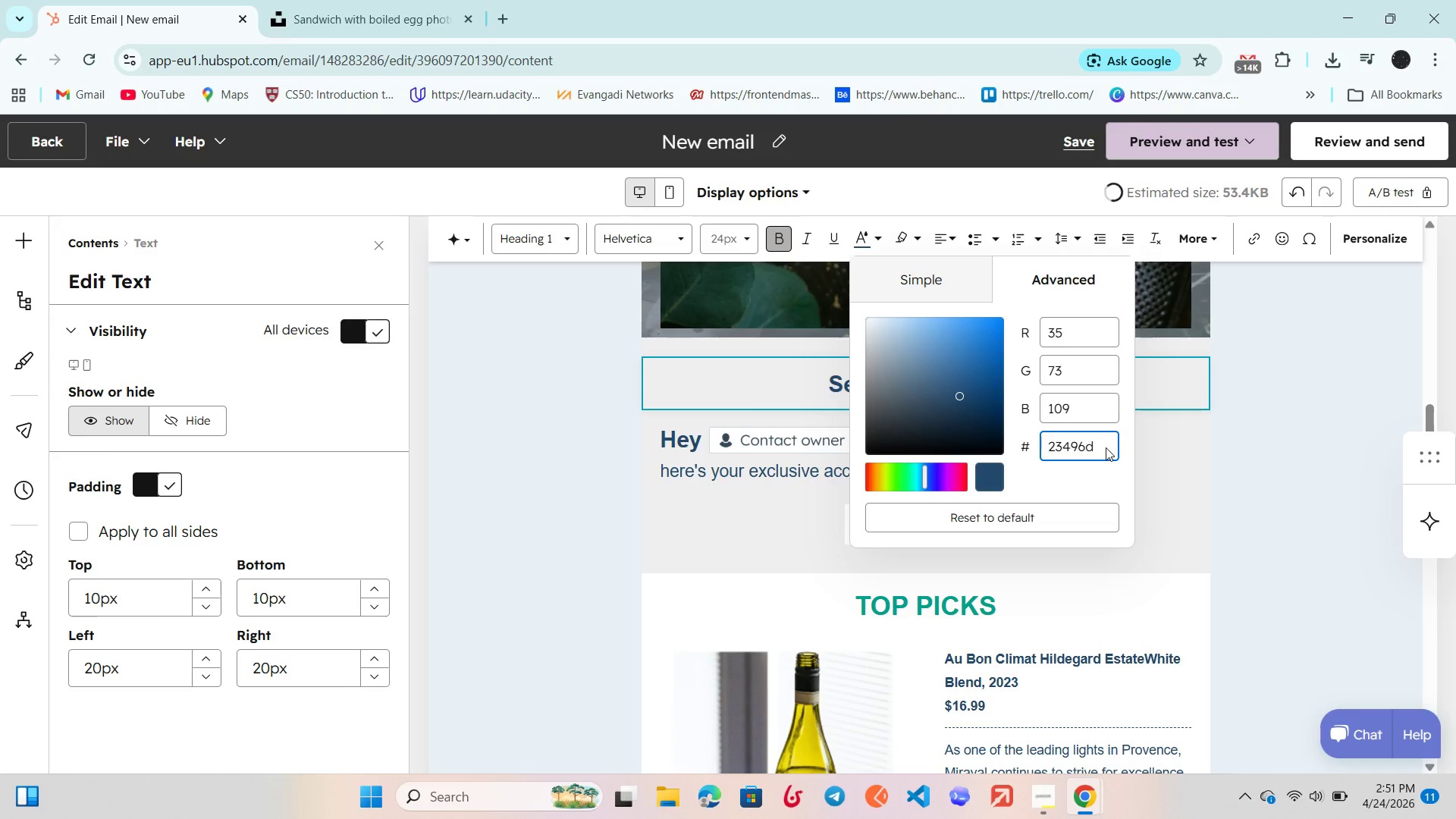 
left_click([1151, 457])
 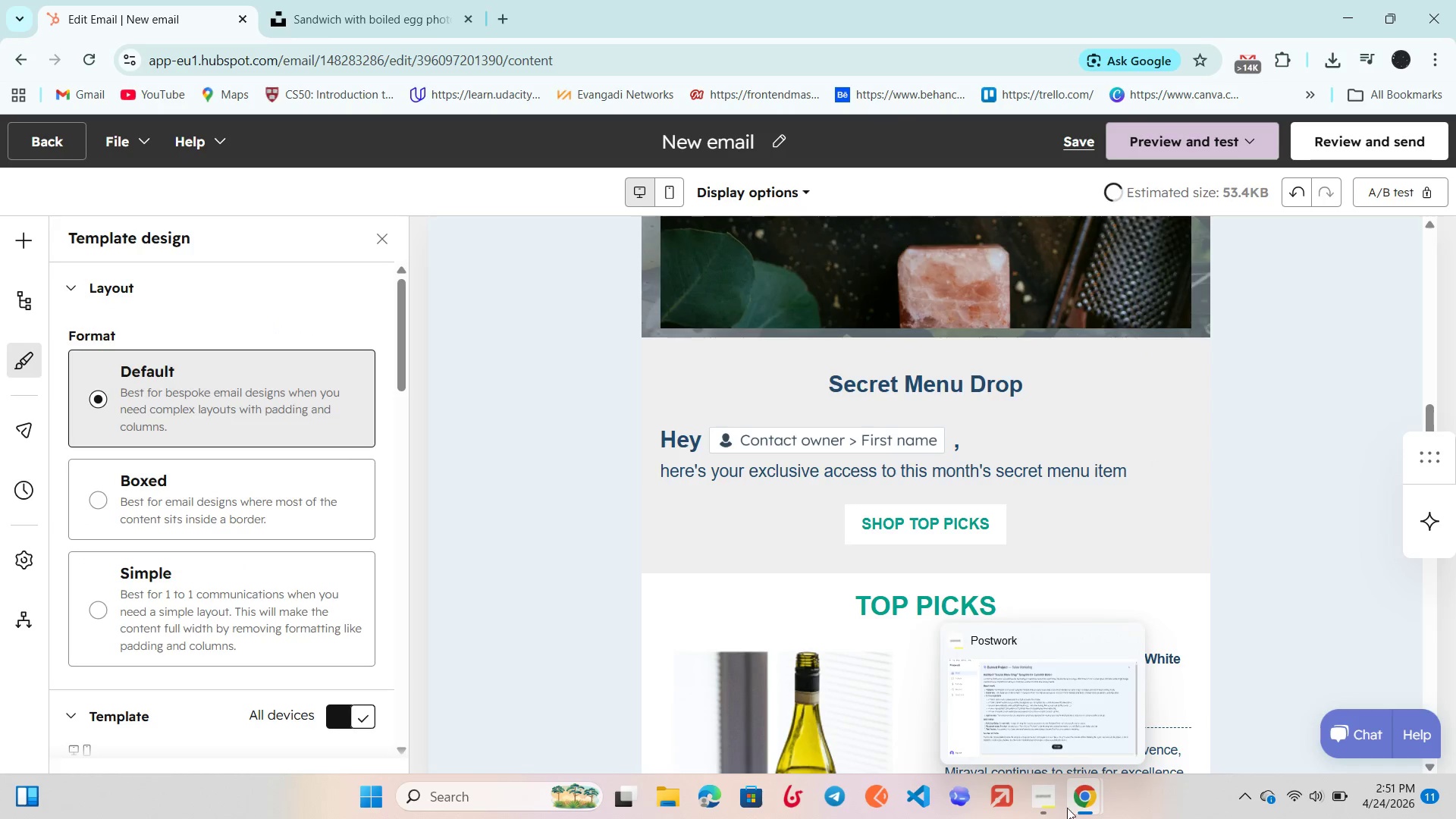 
left_click([1051, 806])